 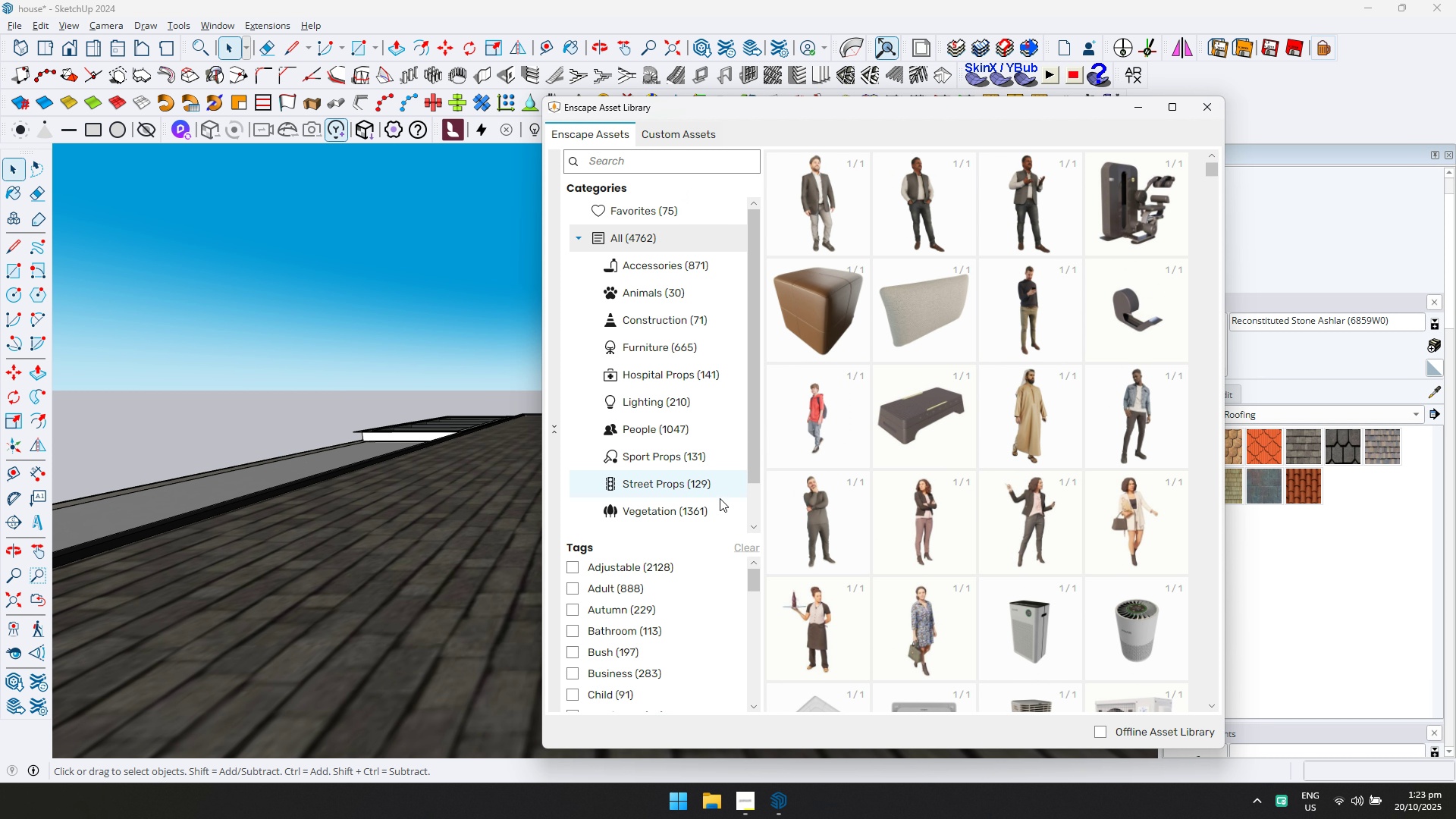 
scroll: coordinate [374, 554], scroll_direction: up, amount: 8.0
 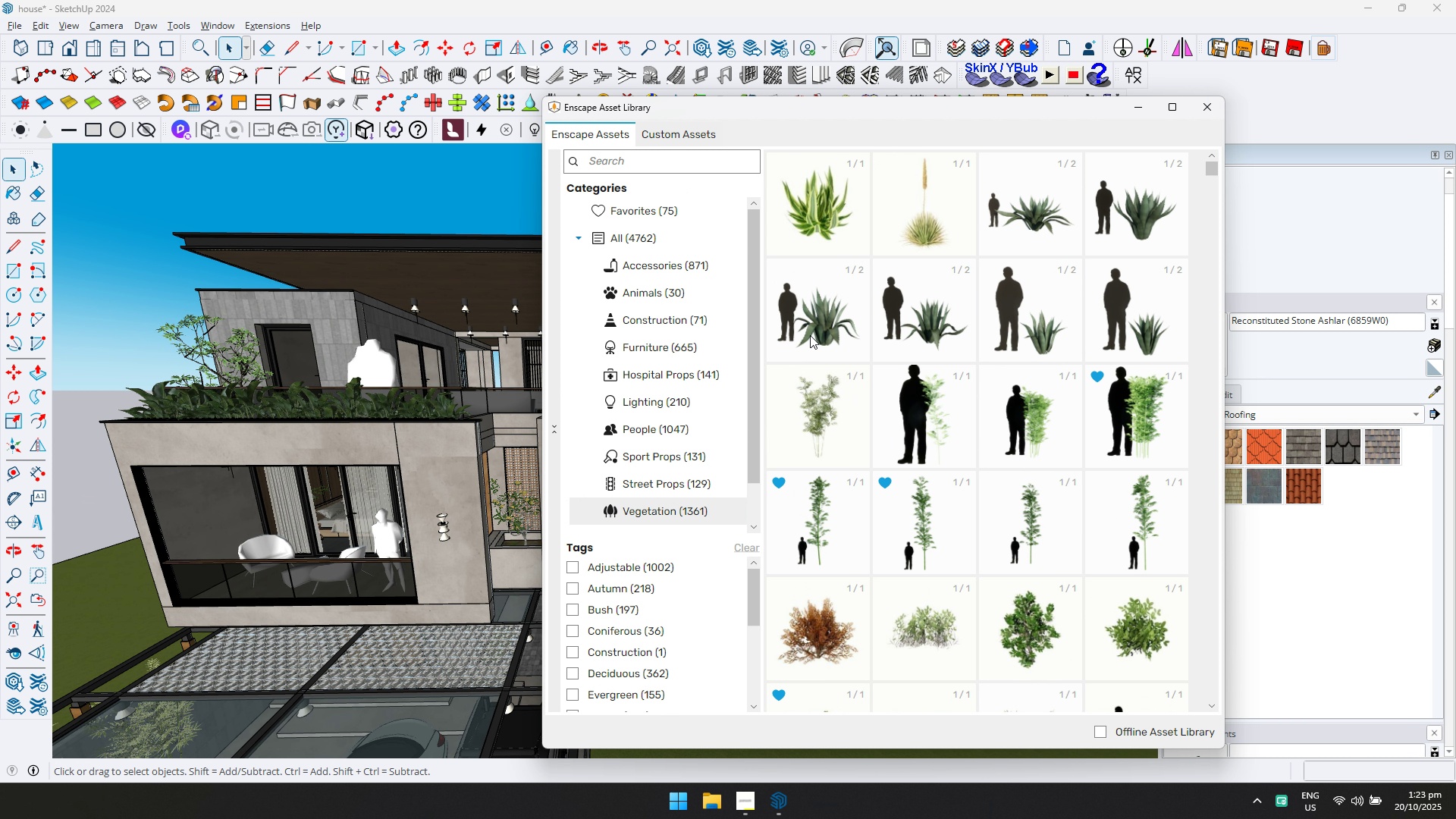 
scroll: coordinate [987, 467], scroll_direction: down, amount: 48.0
 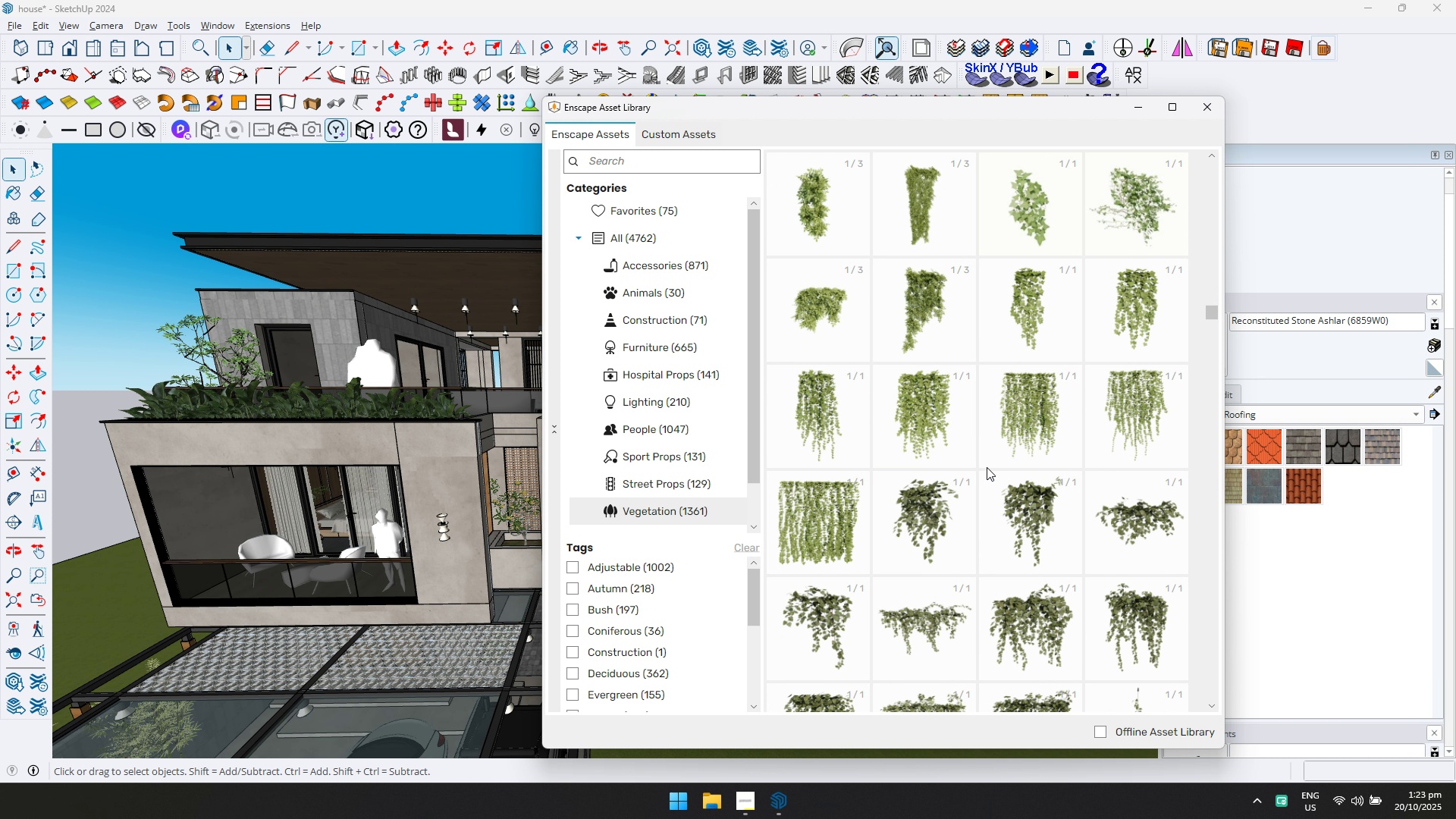 
scroll: coordinate [1009, 531], scroll_direction: down, amount: 1.0
 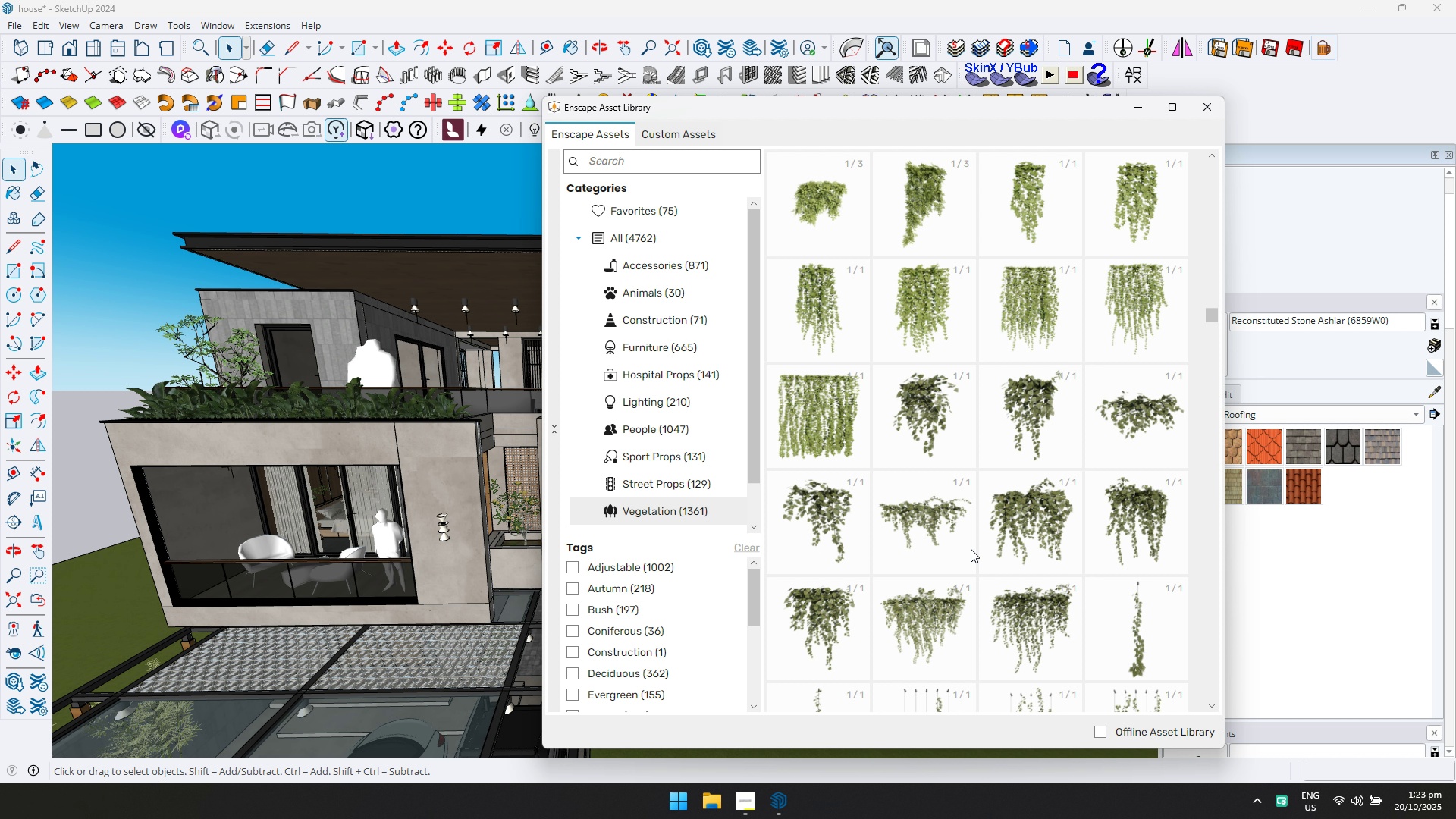 
mouse_move([934, 519])
 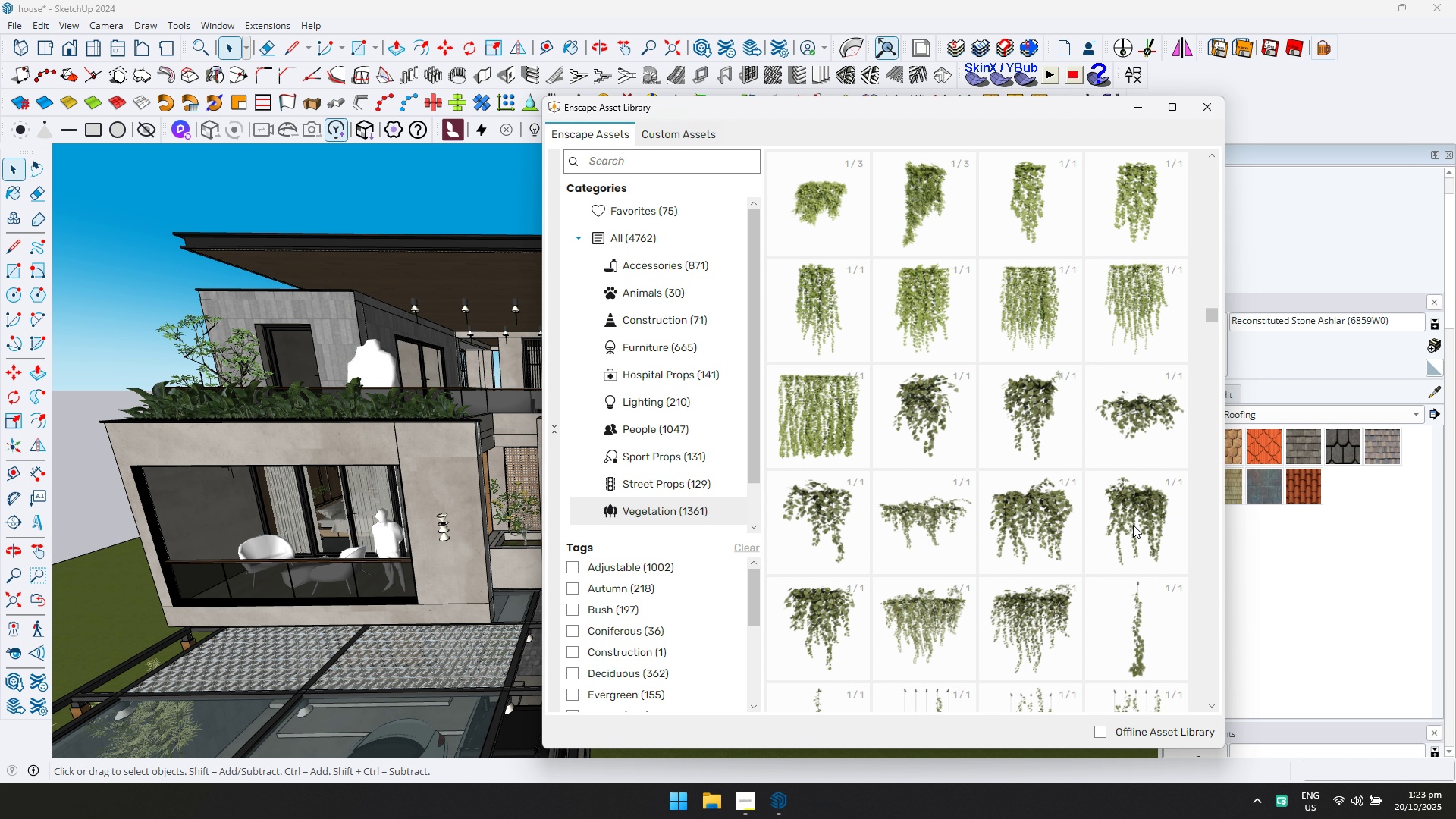 
left_click([1134, 515])
 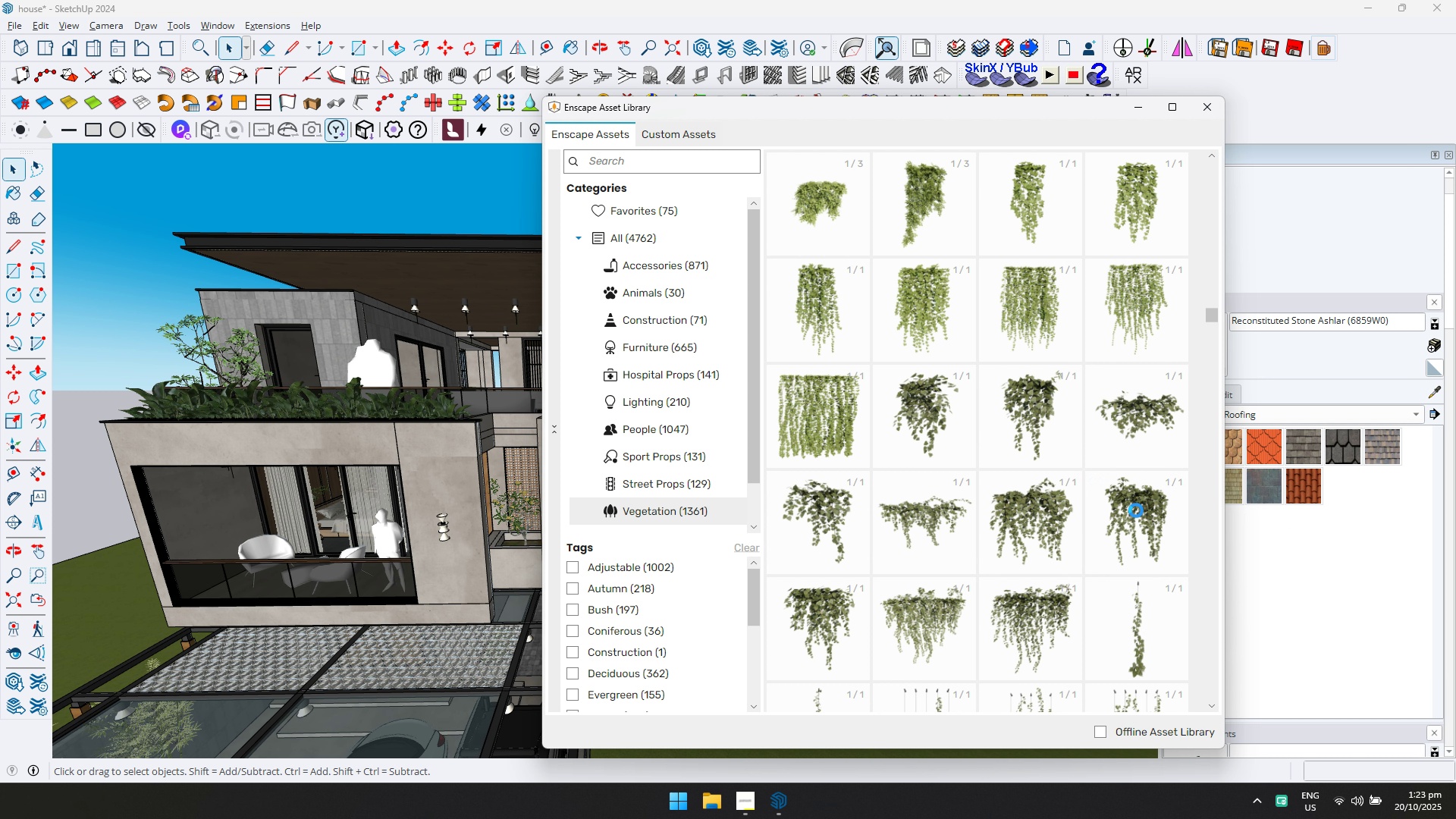 
left_click([1136, 510])
 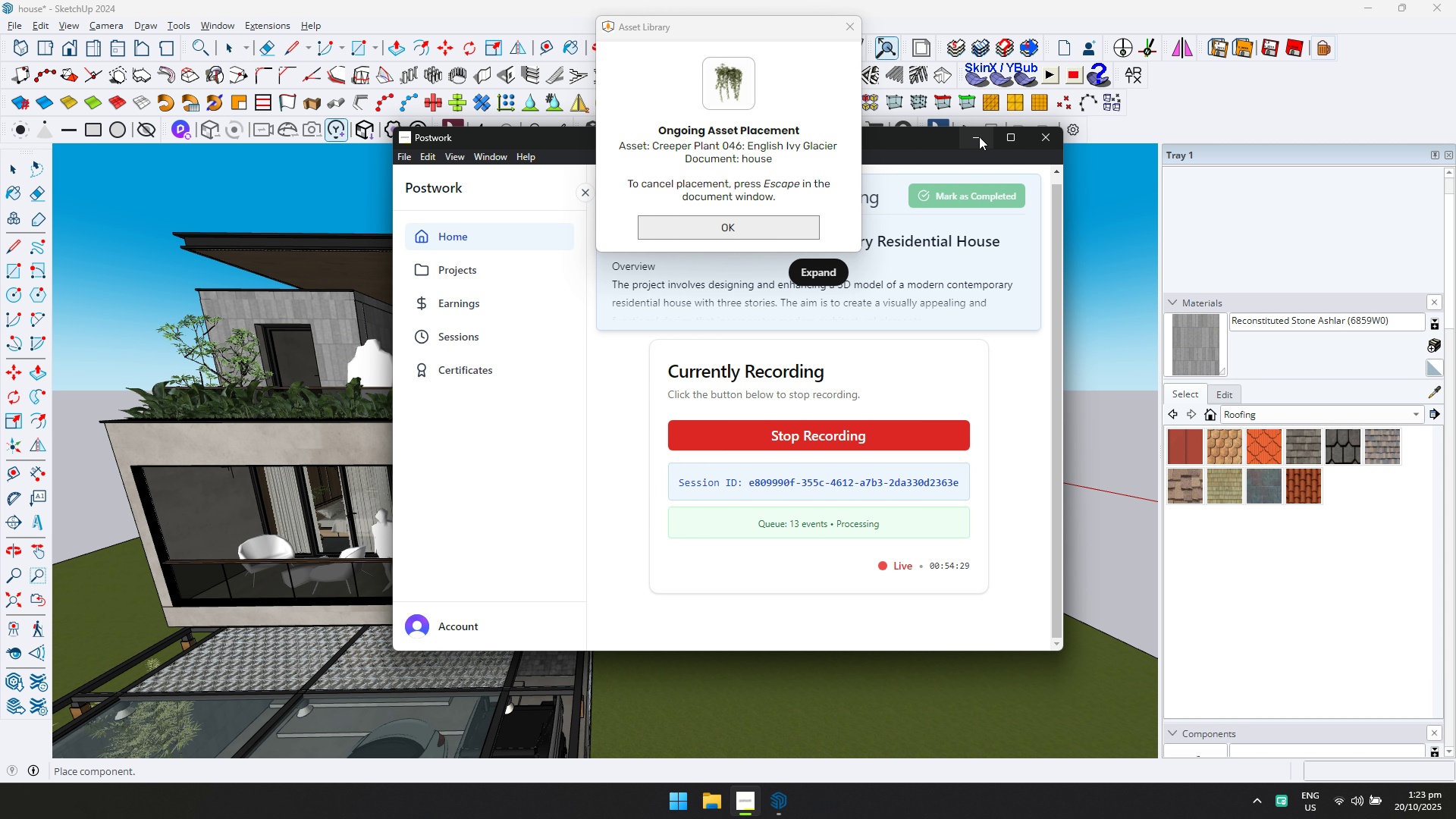 
left_click([979, 136])
 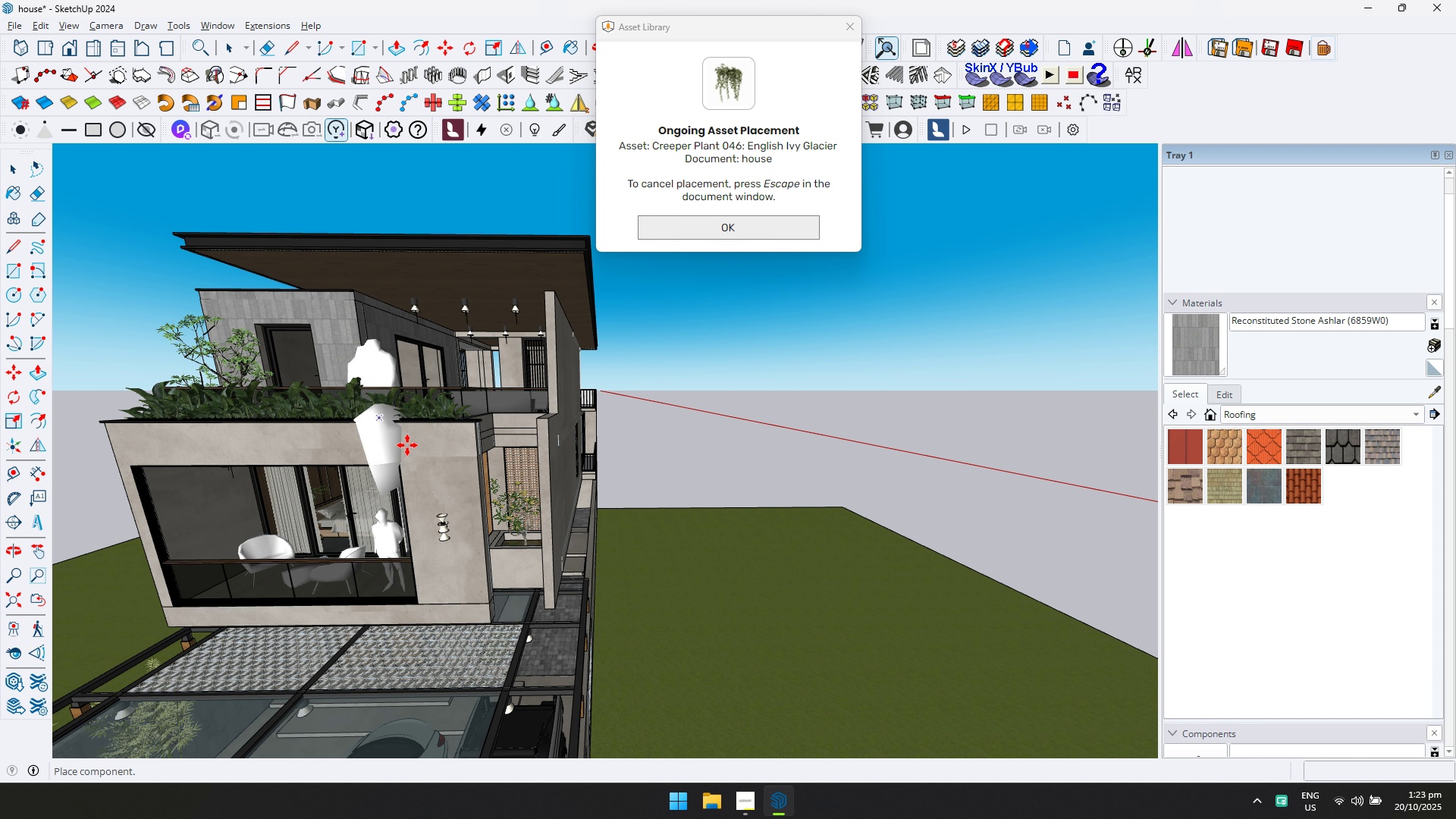 
scroll: coordinate [415, 446], scroll_direction: up, amount: 1.0
 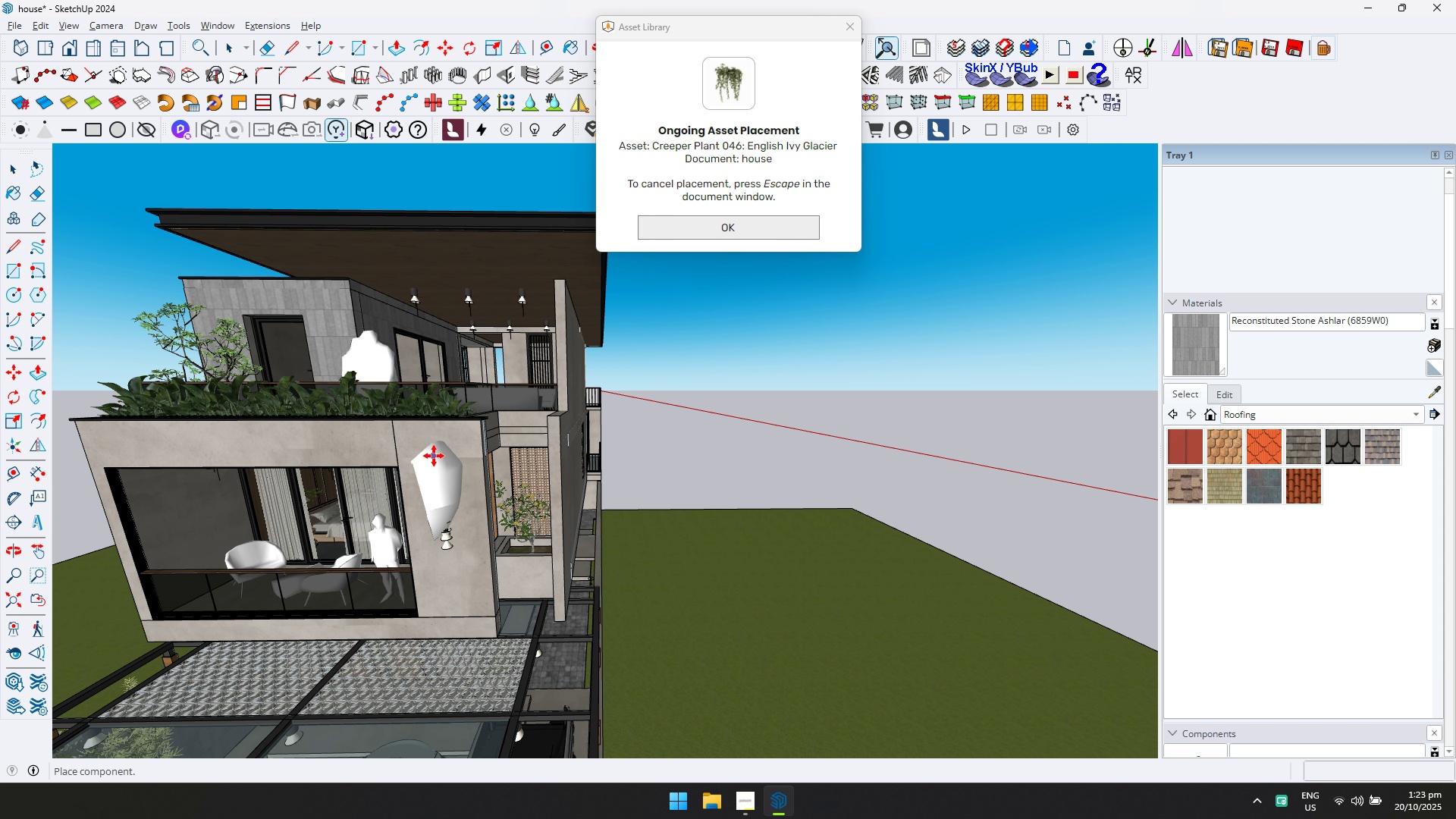 
left_click([434, 456])
 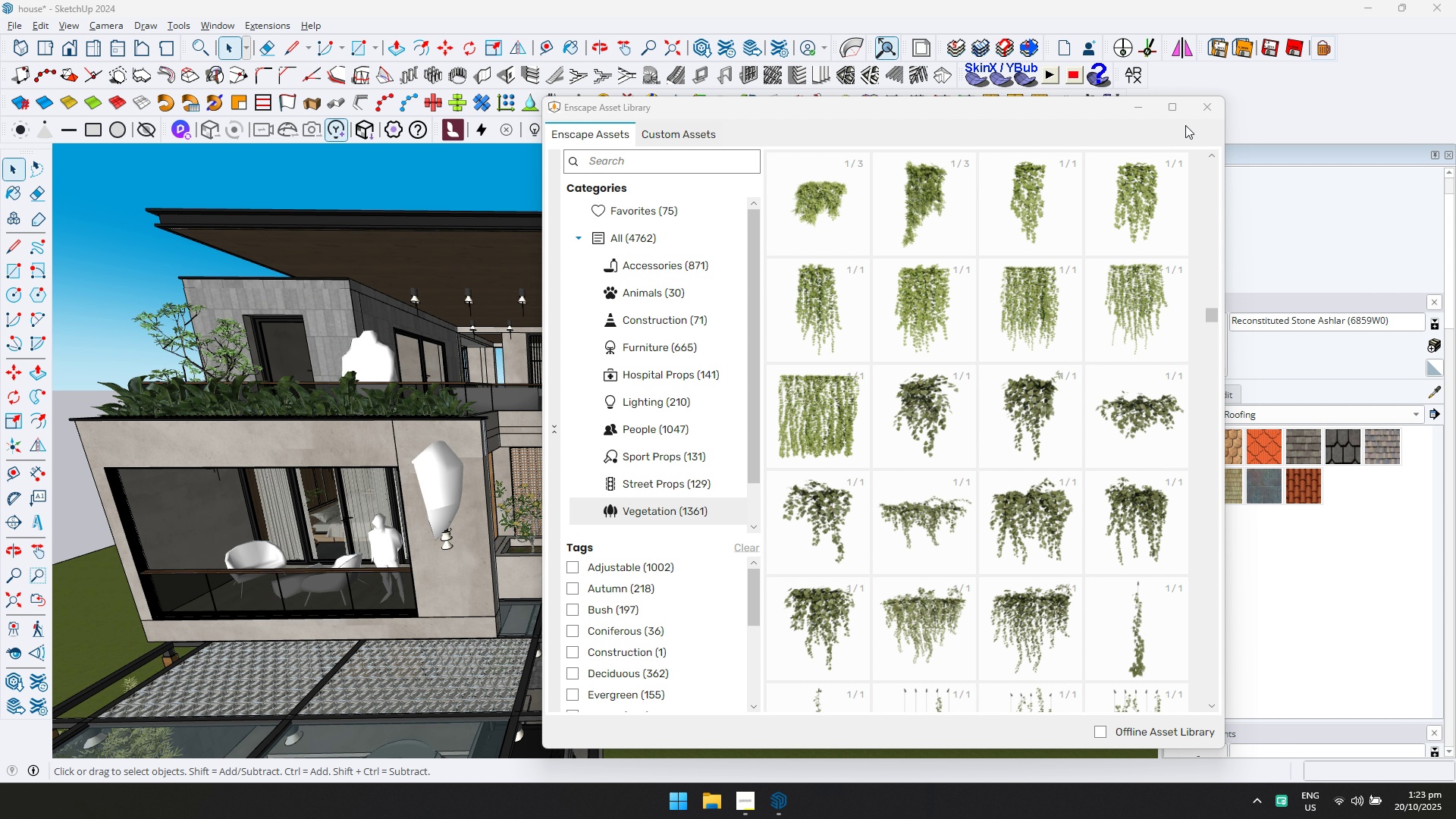 
scroll: coordinate [463, 460], scroll_direction: up, amount: 5.0
 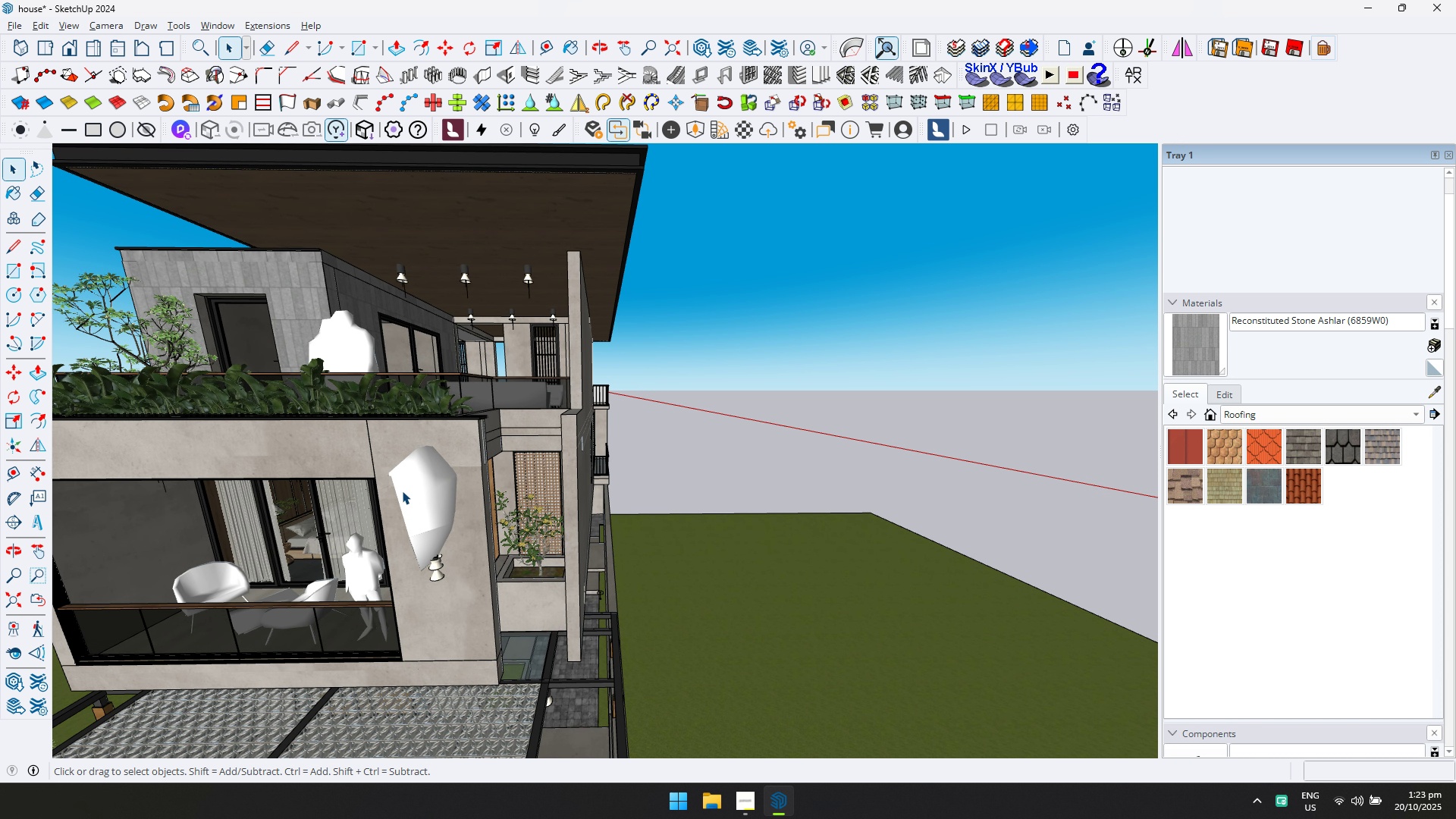 
left_click([402, 491])
 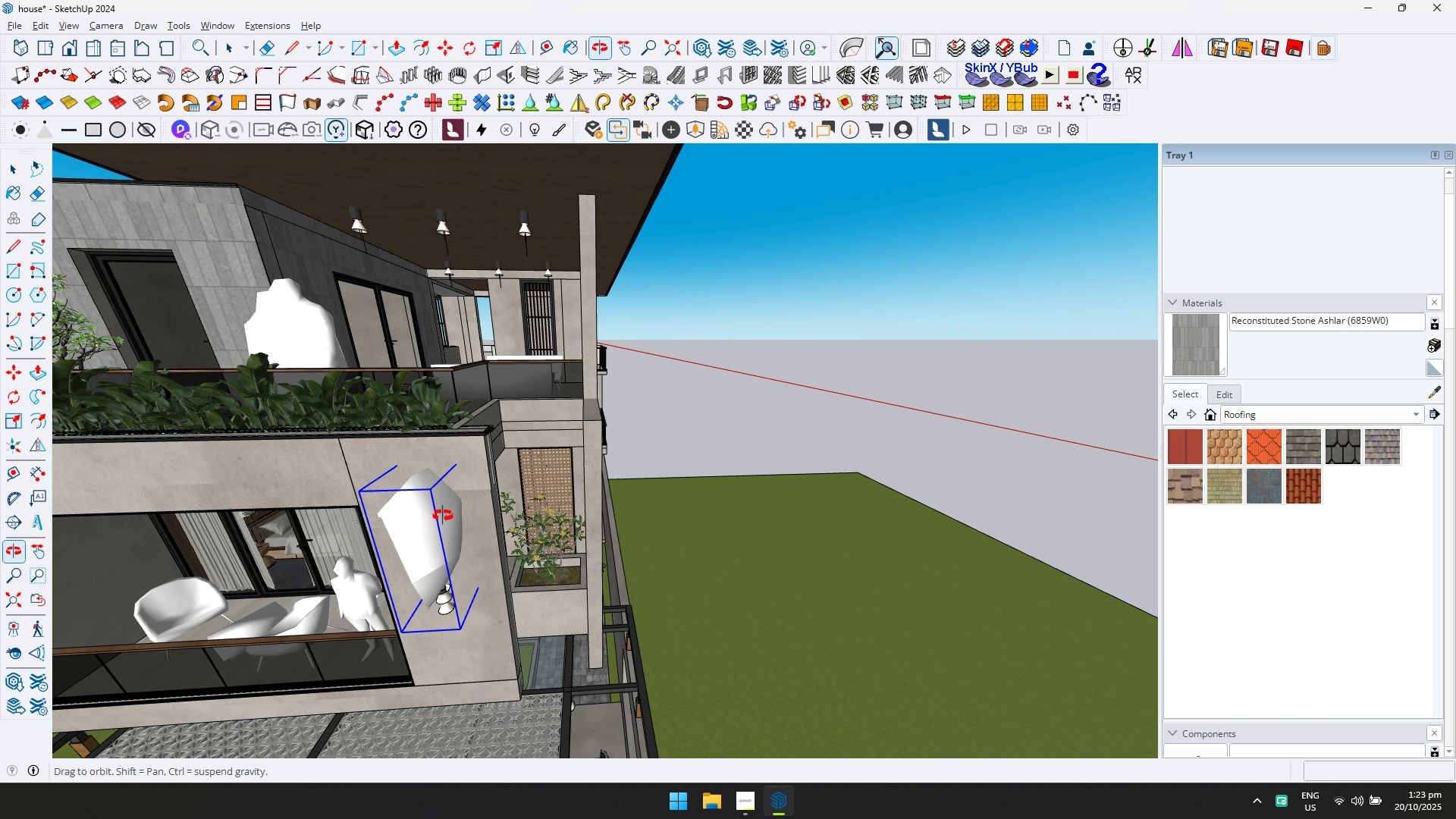 
scroll: coordinate [396, 534], scroll_direction: up, amount: 6.0
 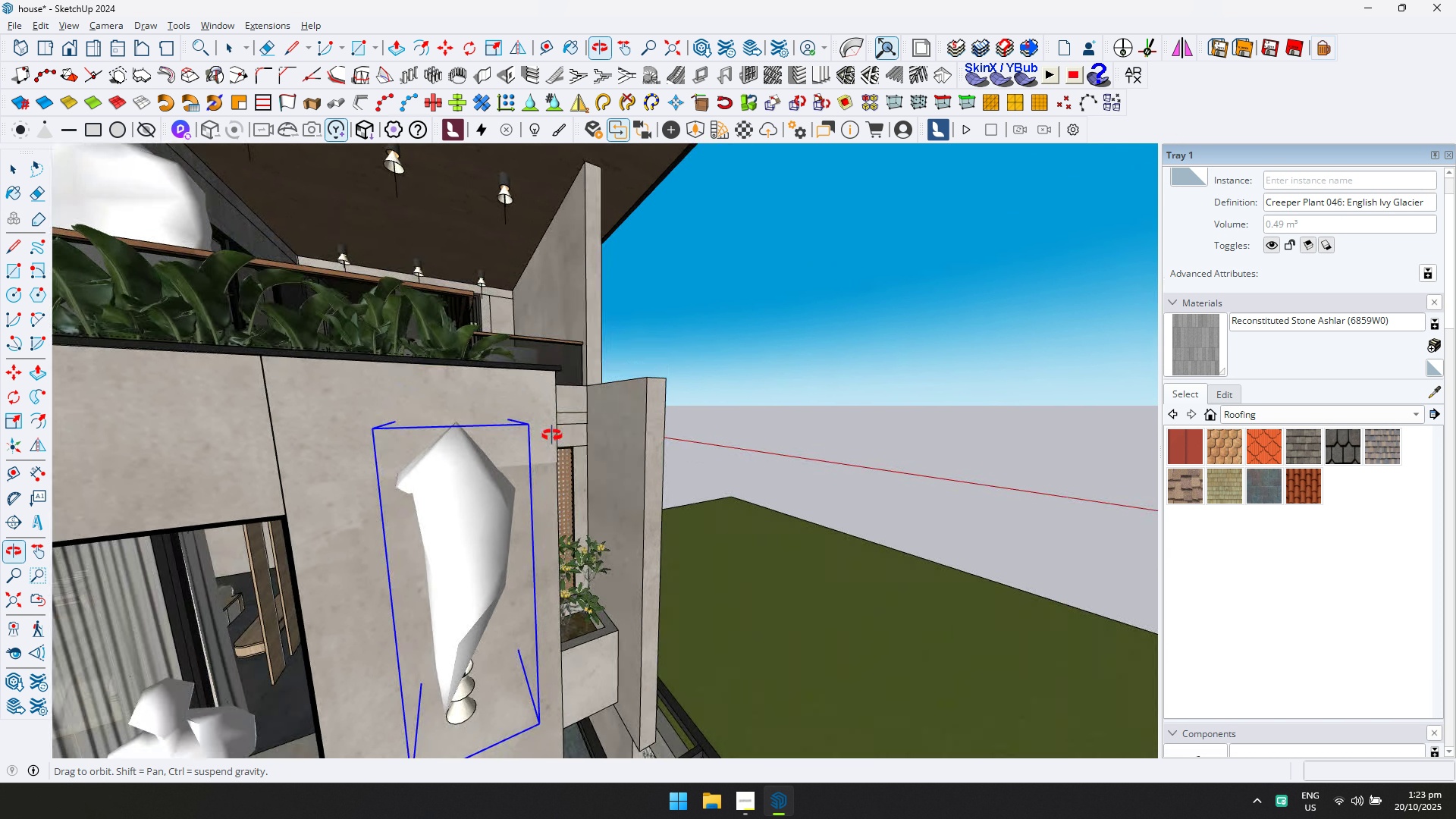 
key(M)
 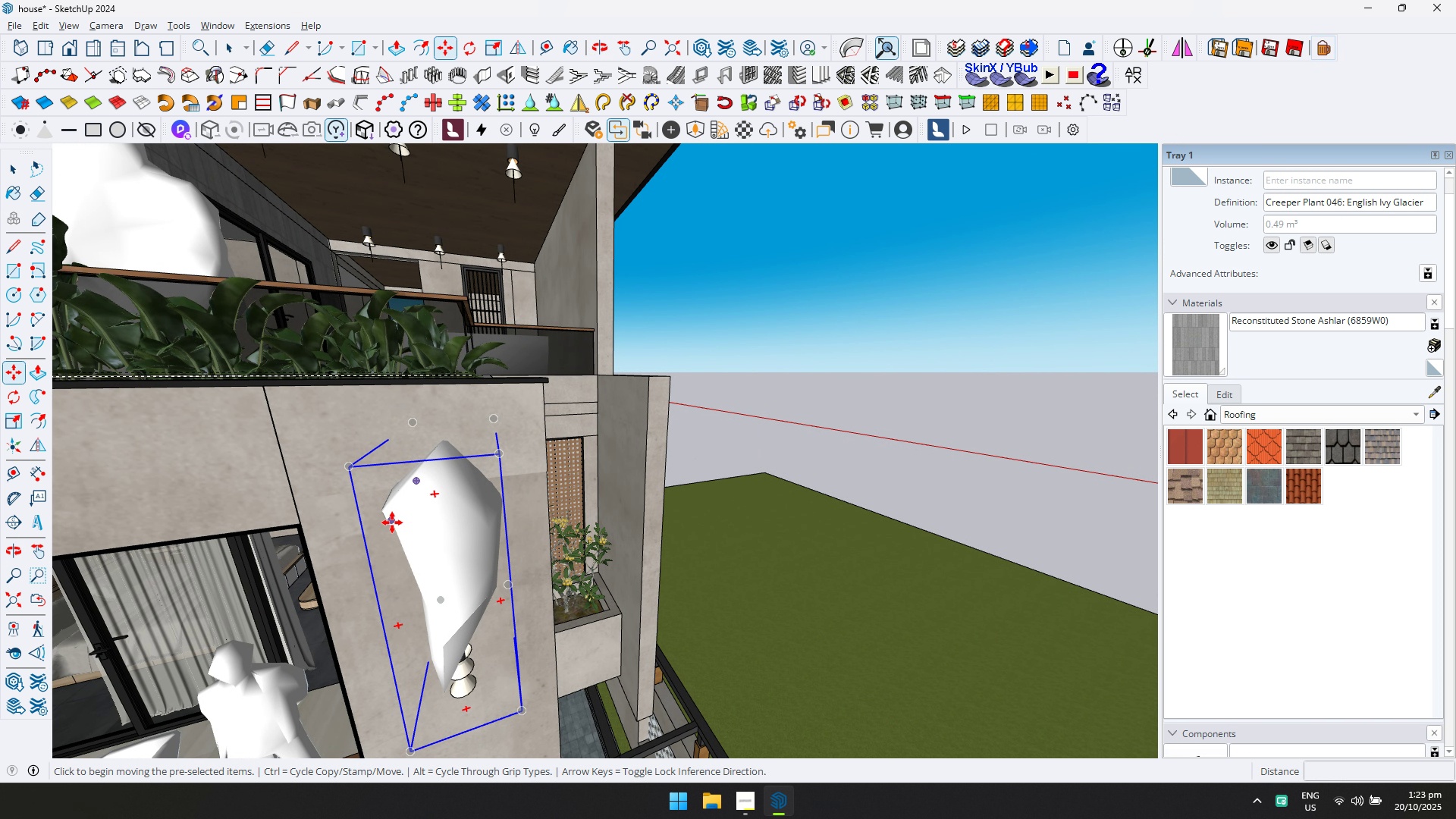 
left_click([392, 522])
 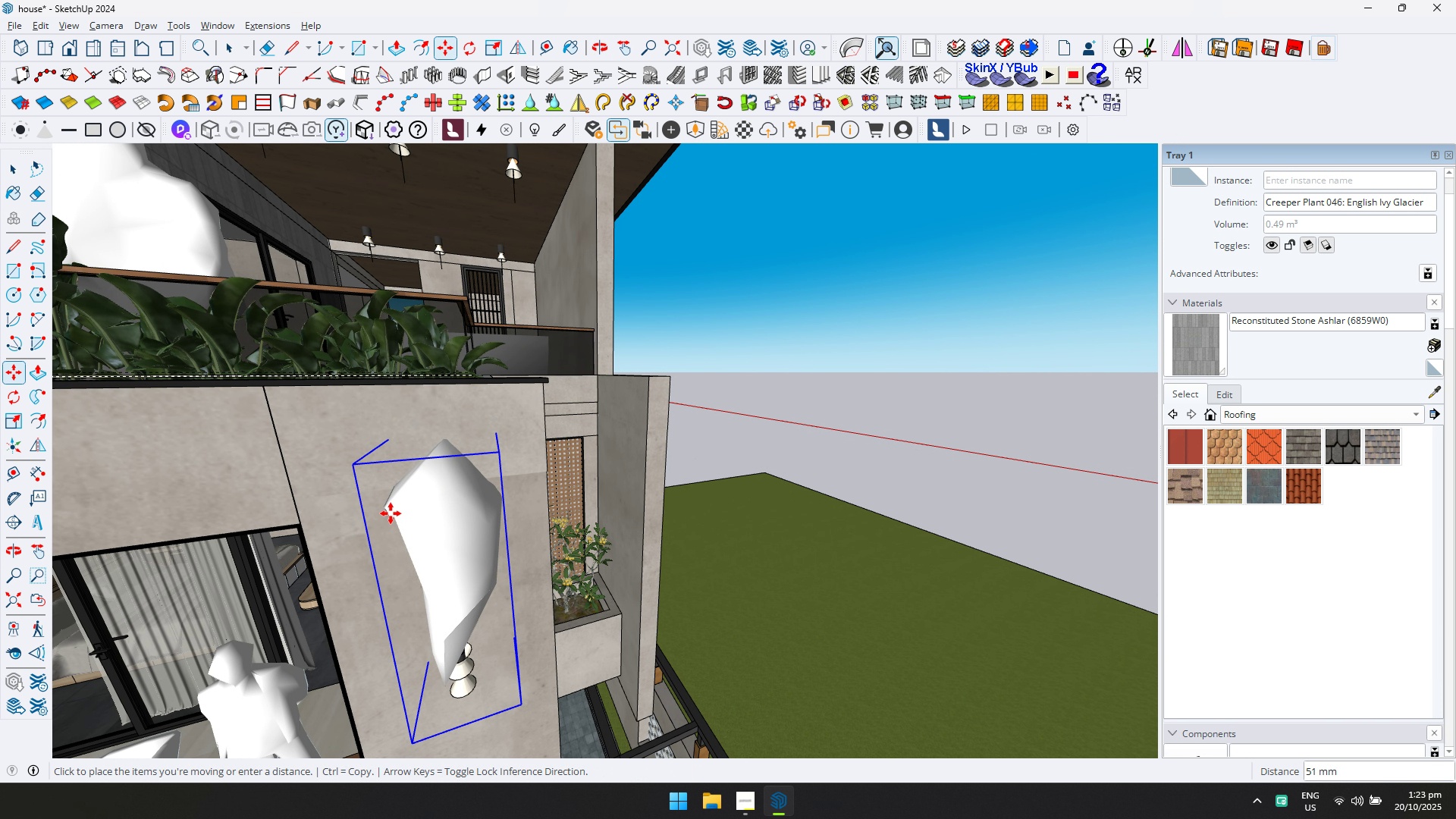 
key(ArrowUp)
 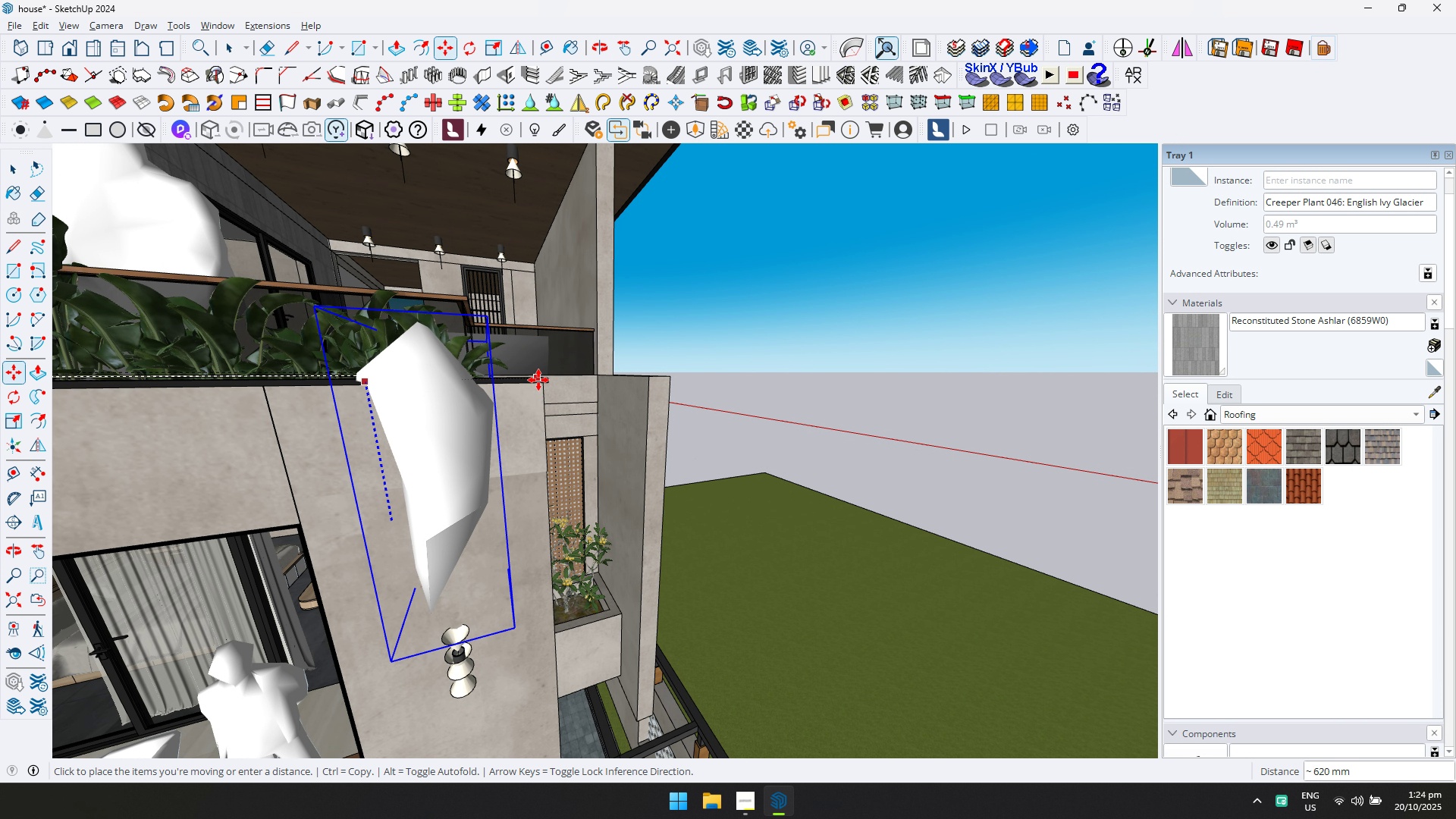 
left_click([538, 380])
 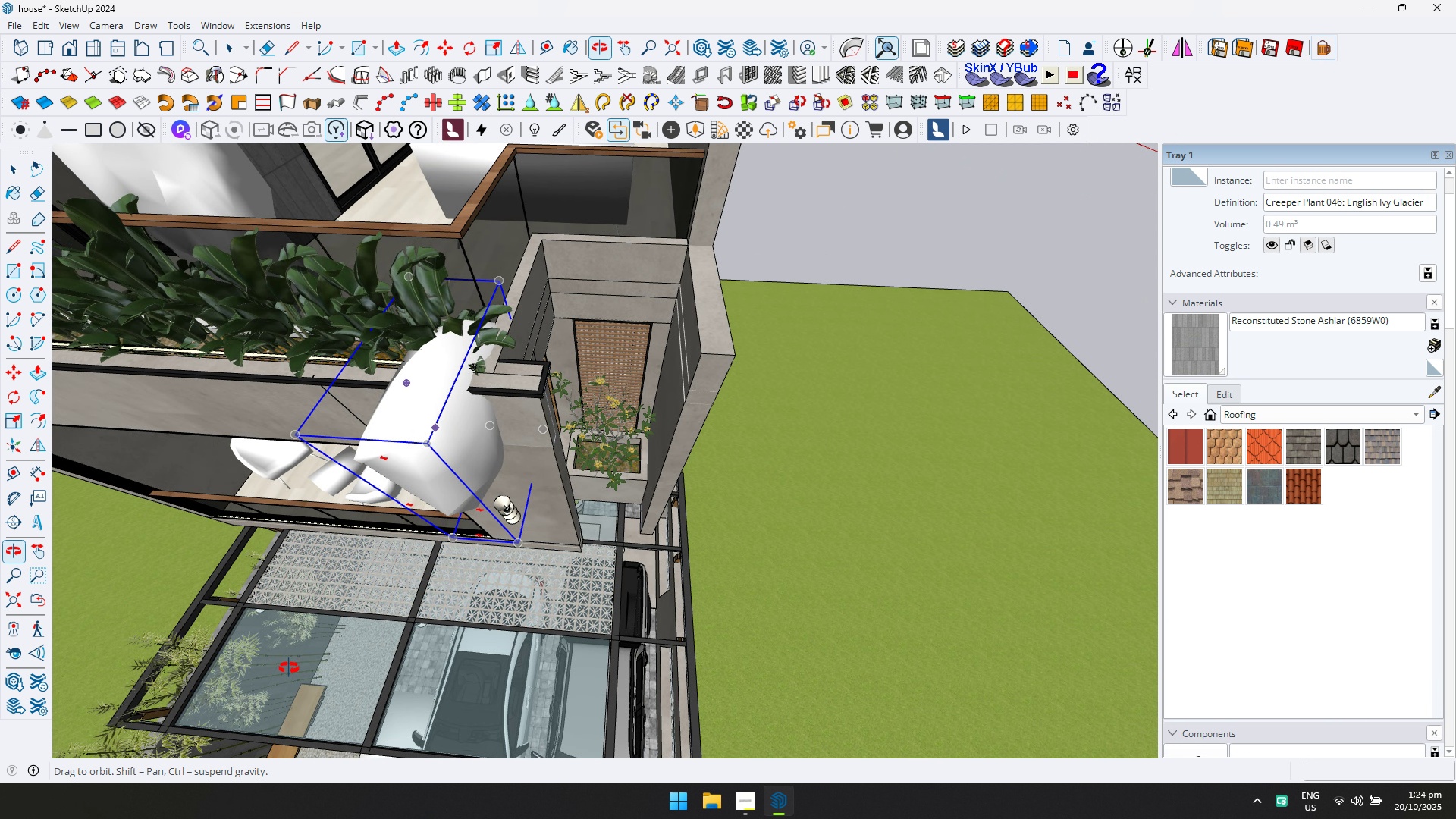 
key(Q)
 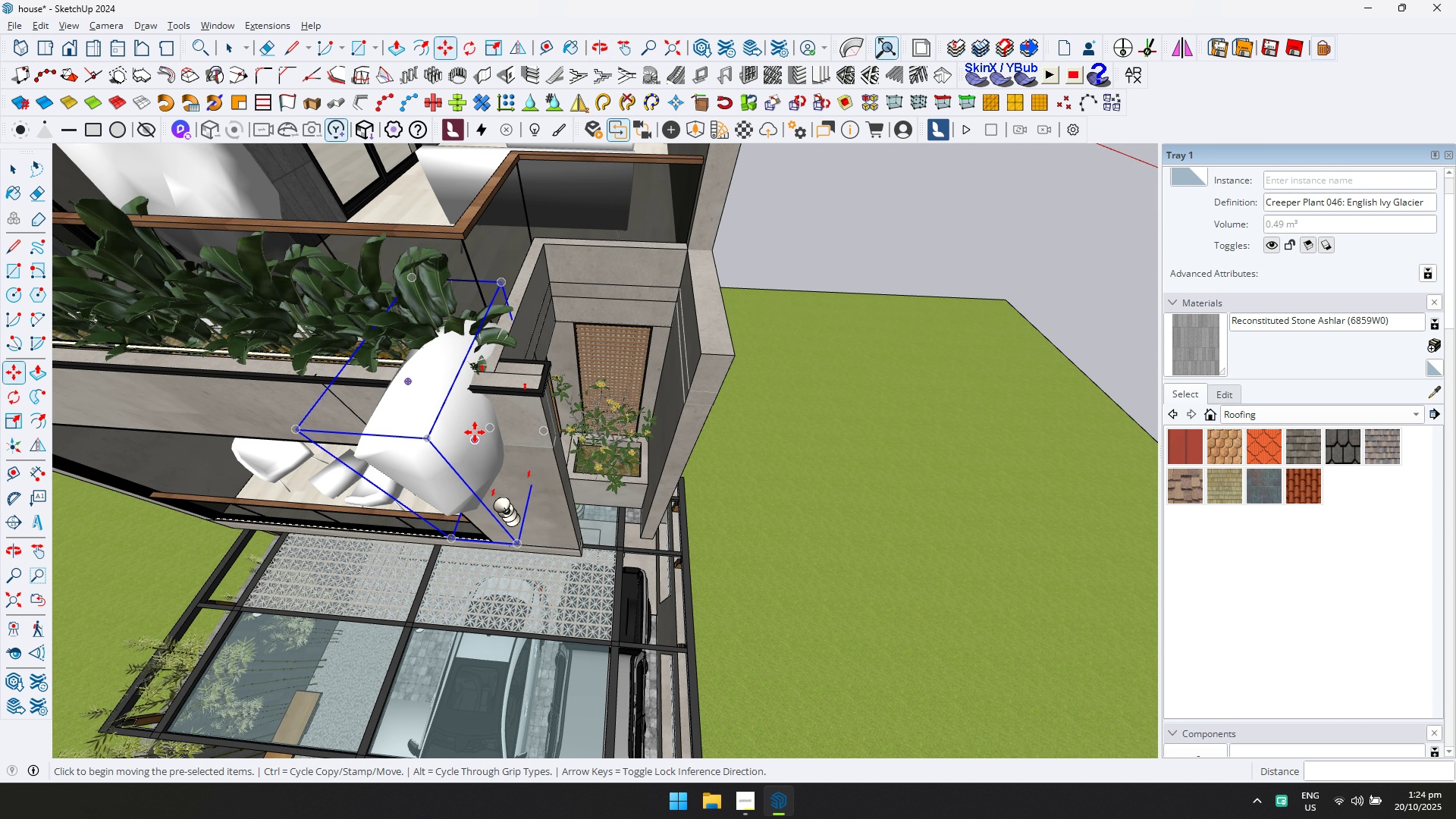 
scroll: coordinate [513, 366], scroll_direction: up, amount: 7.0
 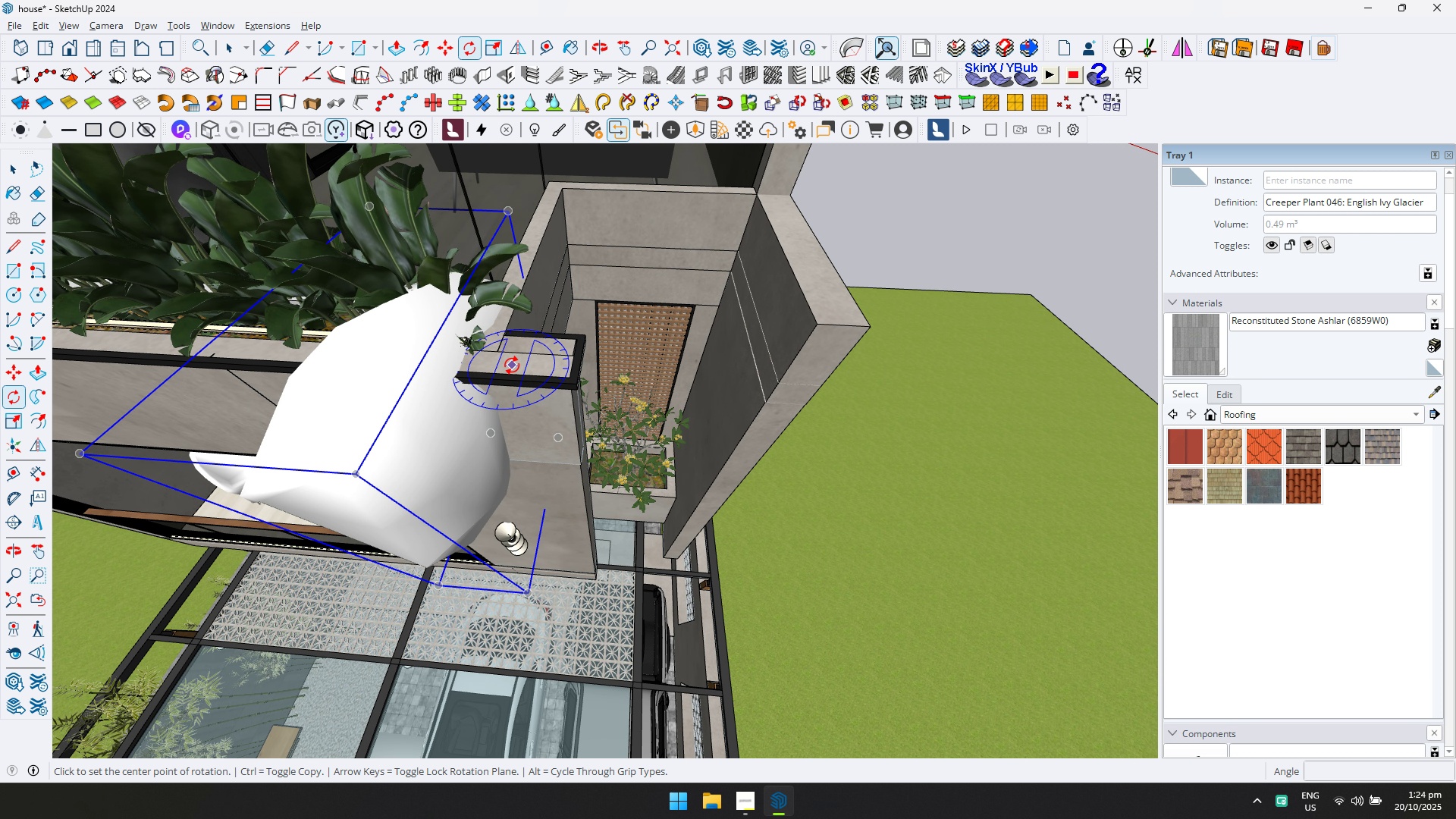 
left_click([512, 366])
 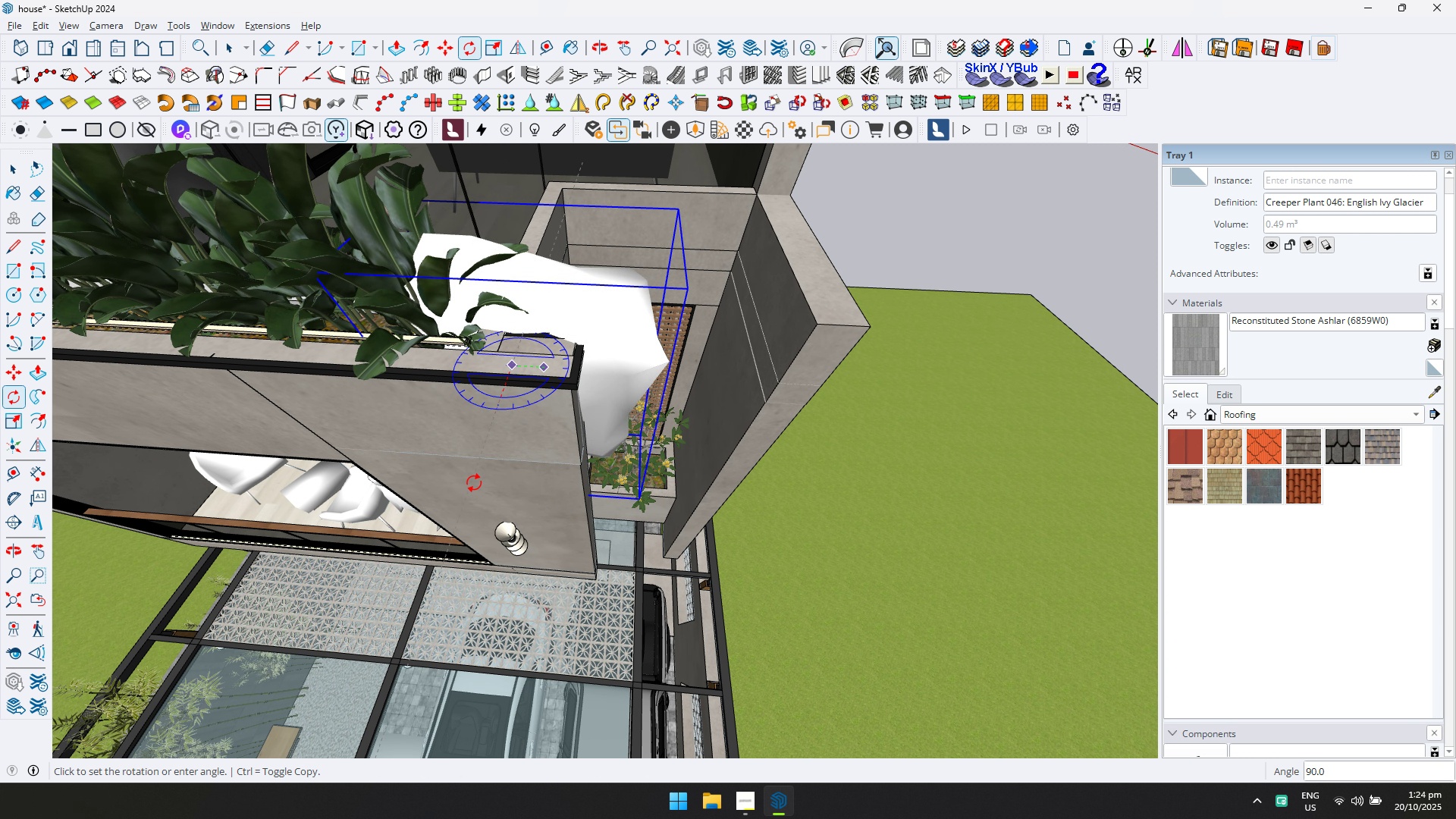 
left_click([476, 488])
 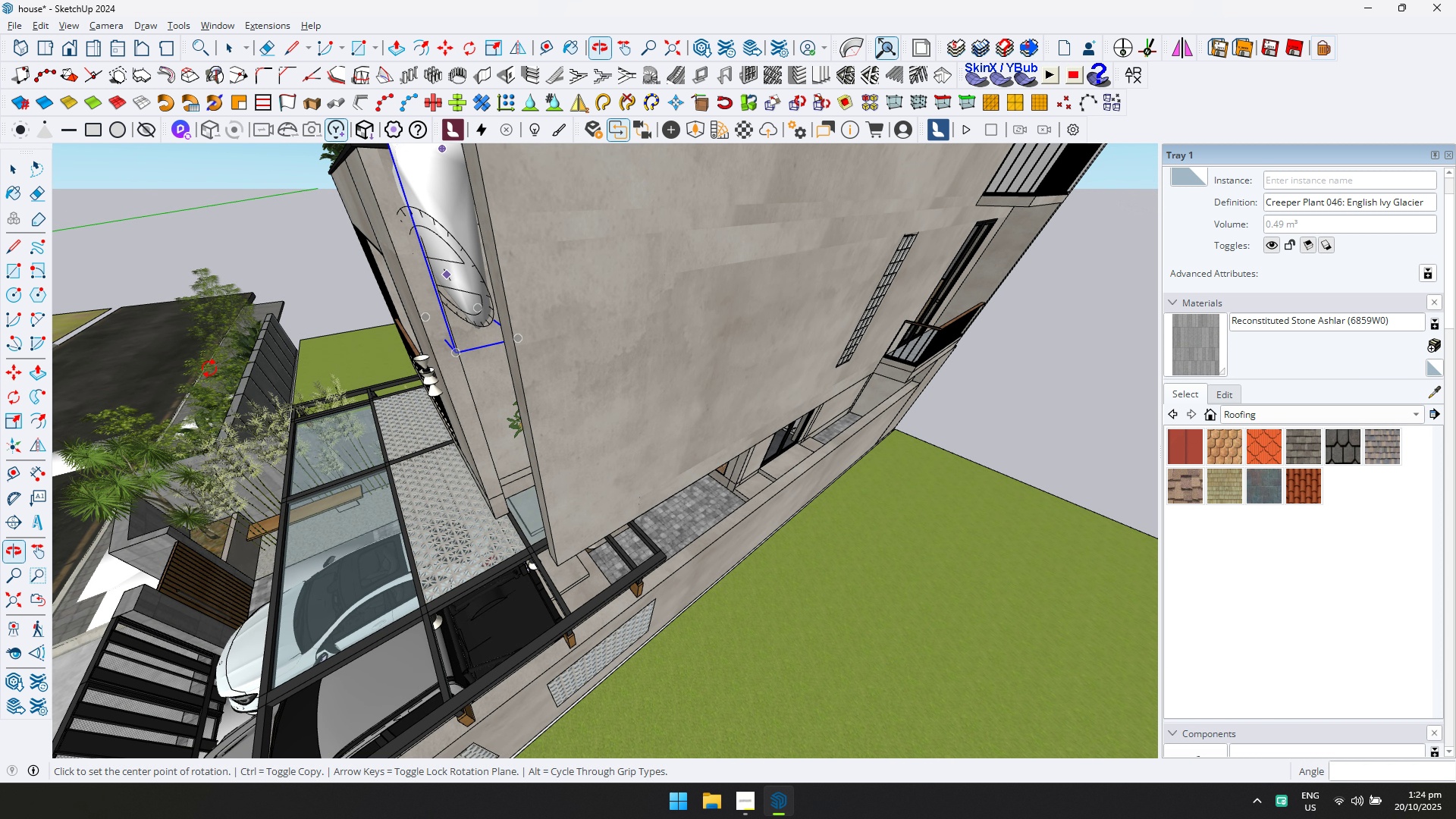 
key(M)
 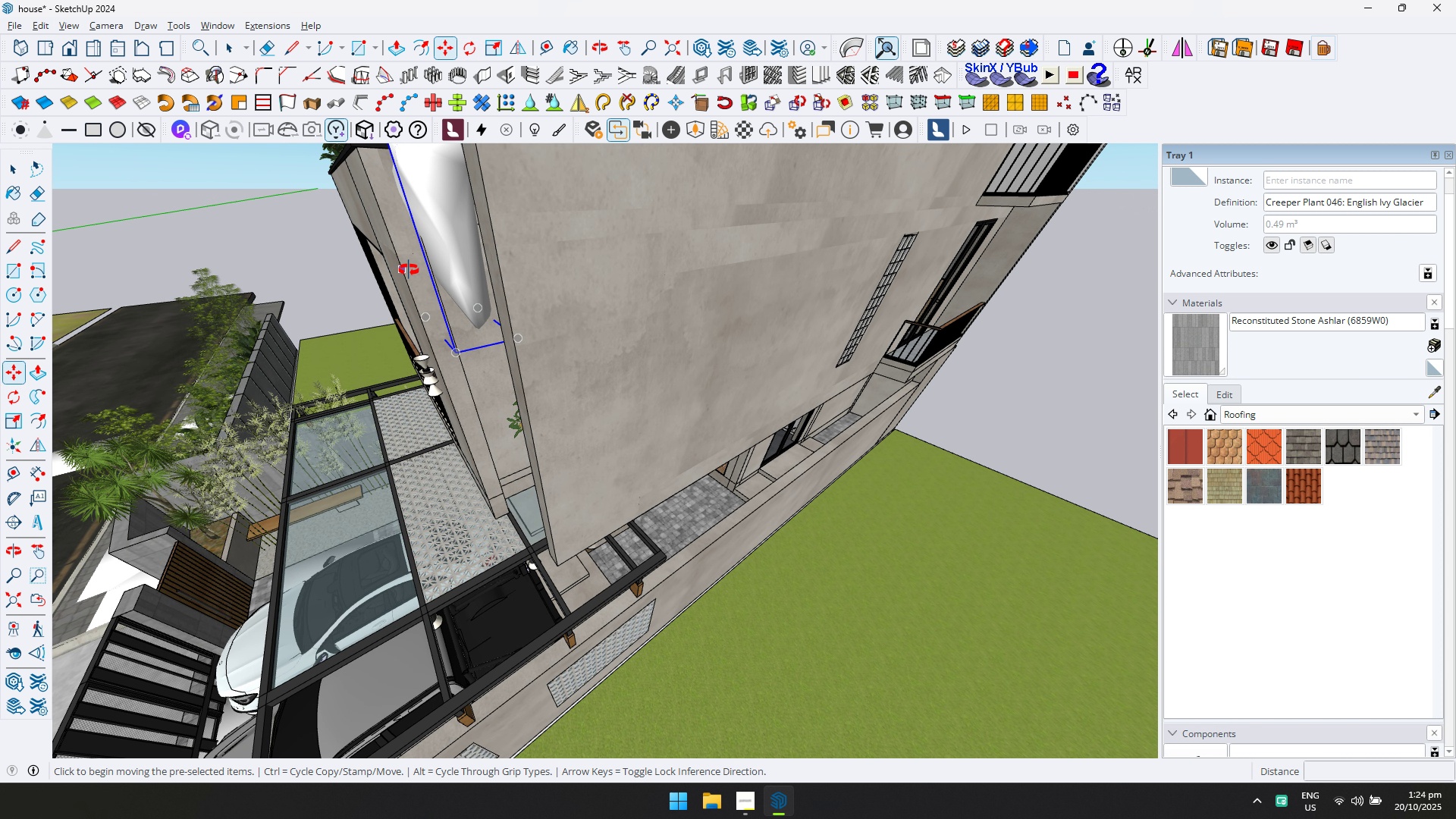 
hold_key(key=ShiftLeft, duration=0.45)
 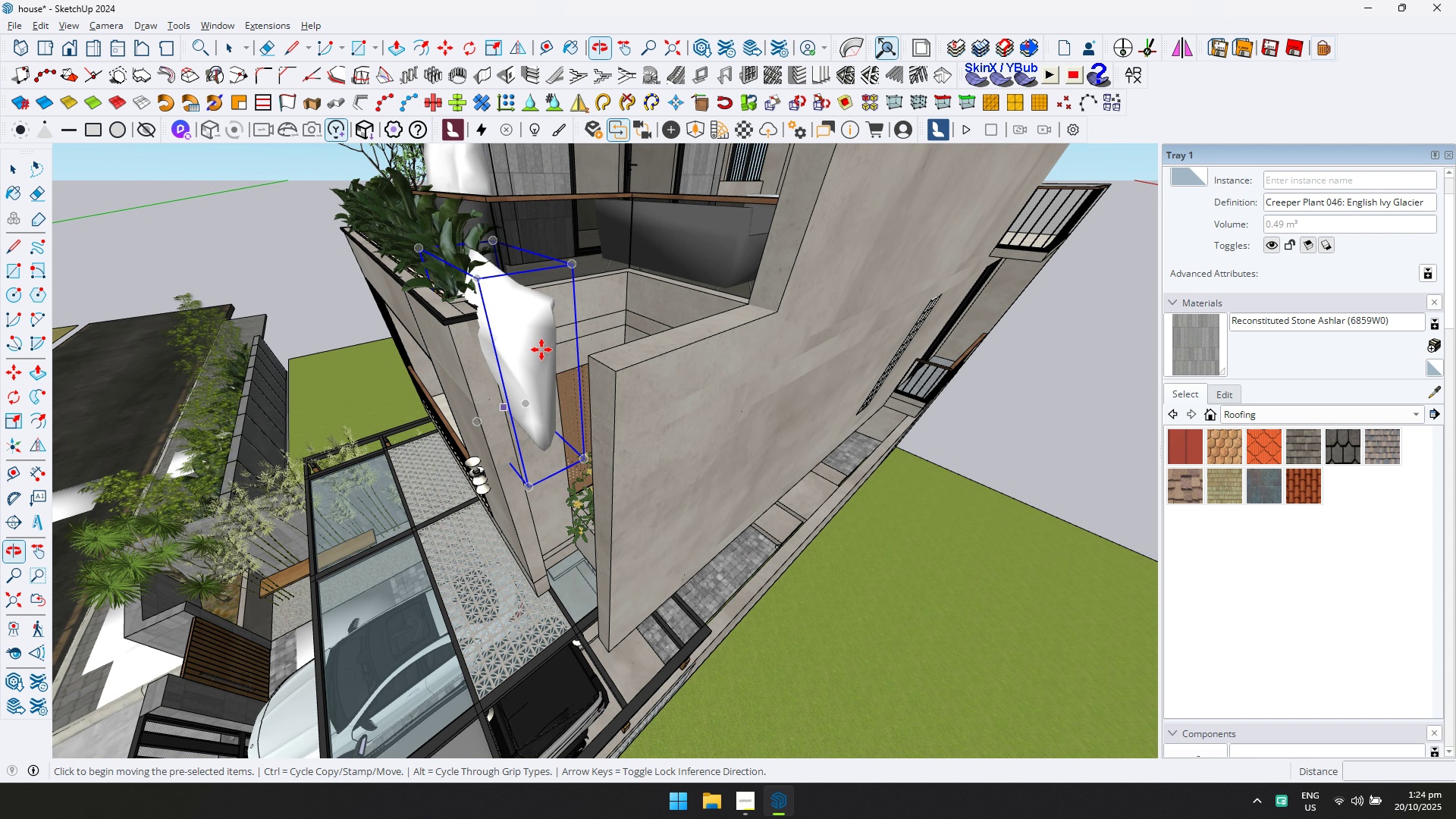 
scroll: coordinate [556, 312], scroll_direction: up, amount: 9.0
 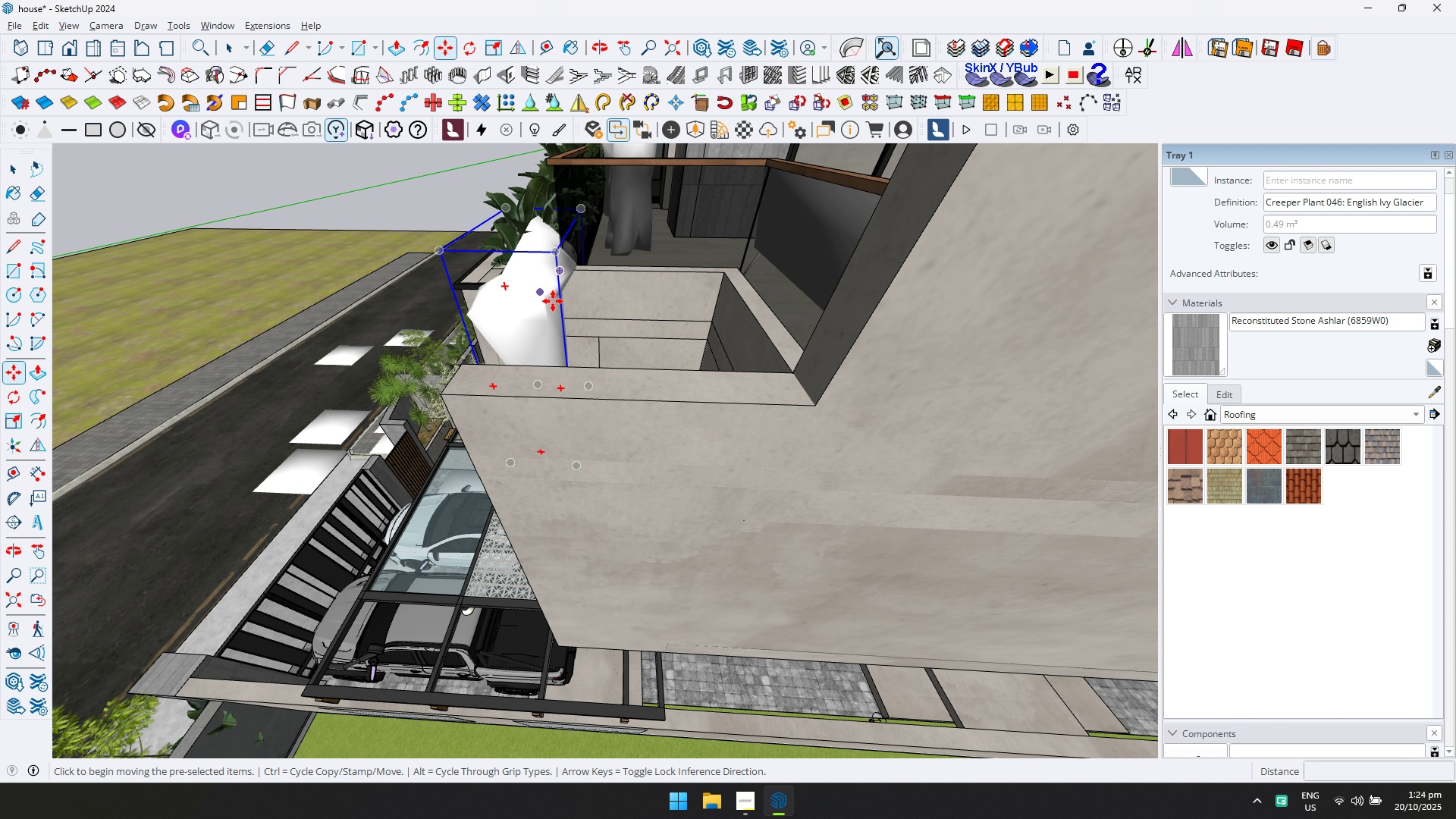 
left_click([553, 301])
 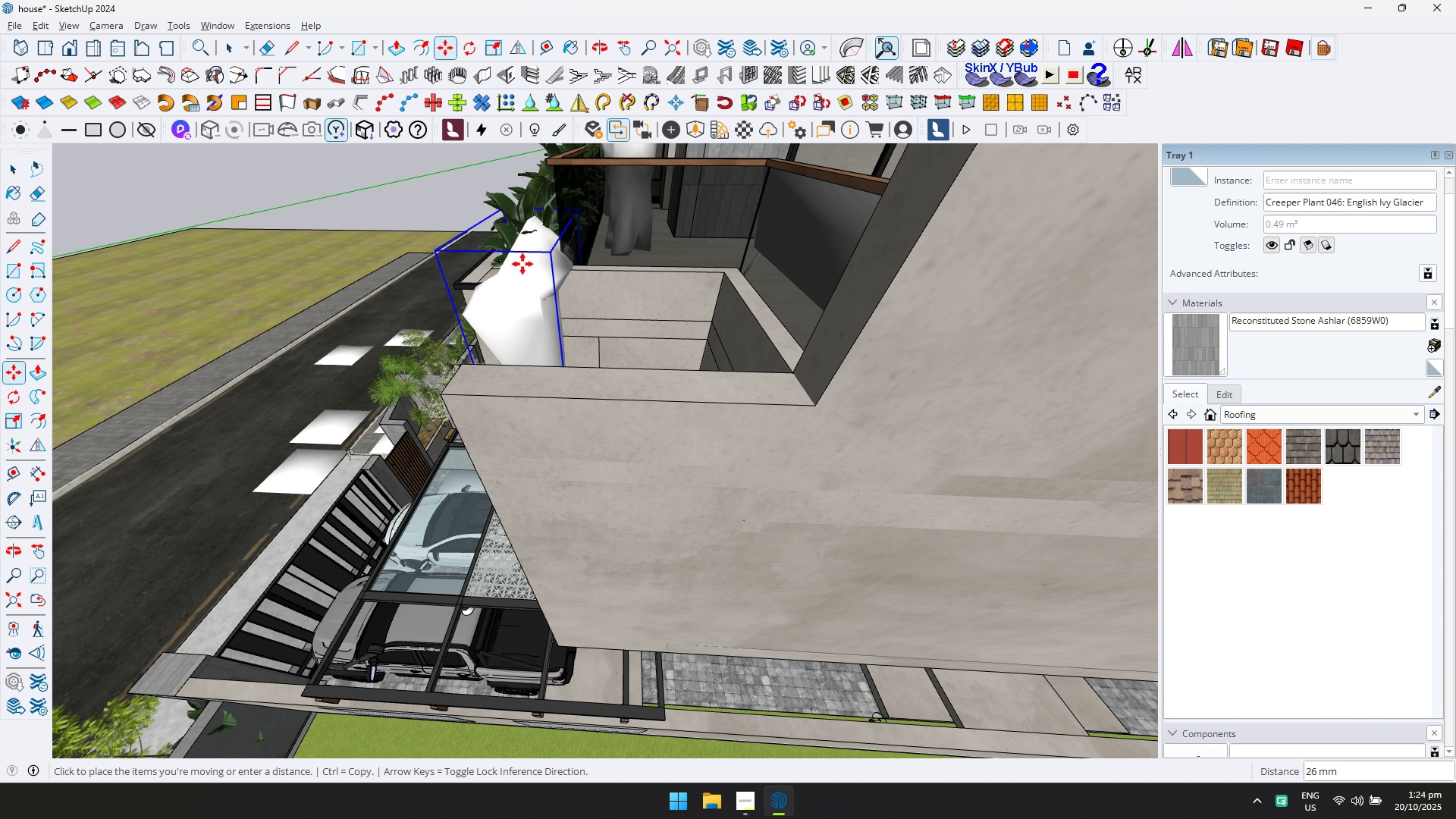 
key(Shift+ShiftLeft)
 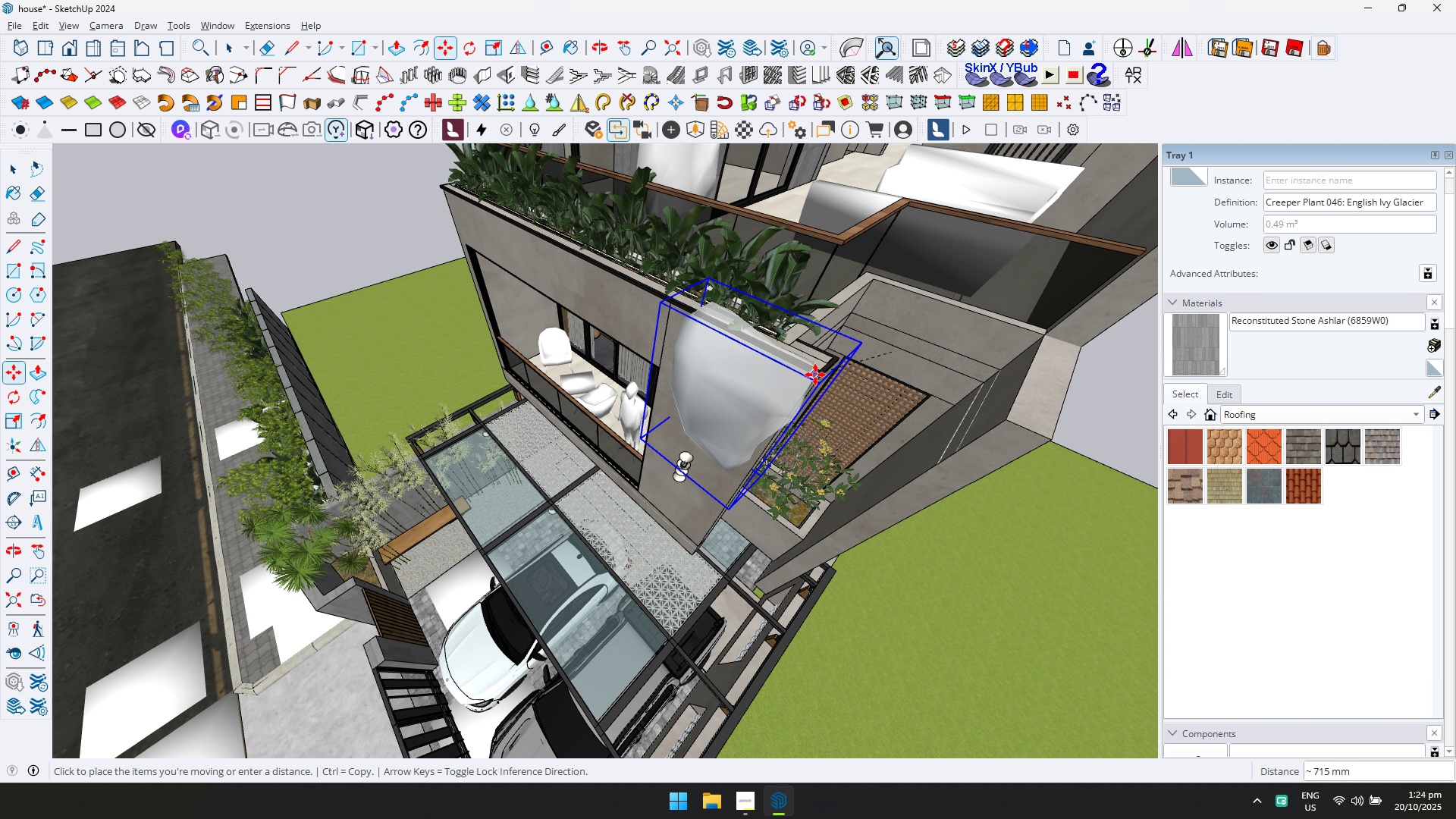 
left_click([816, 369])
 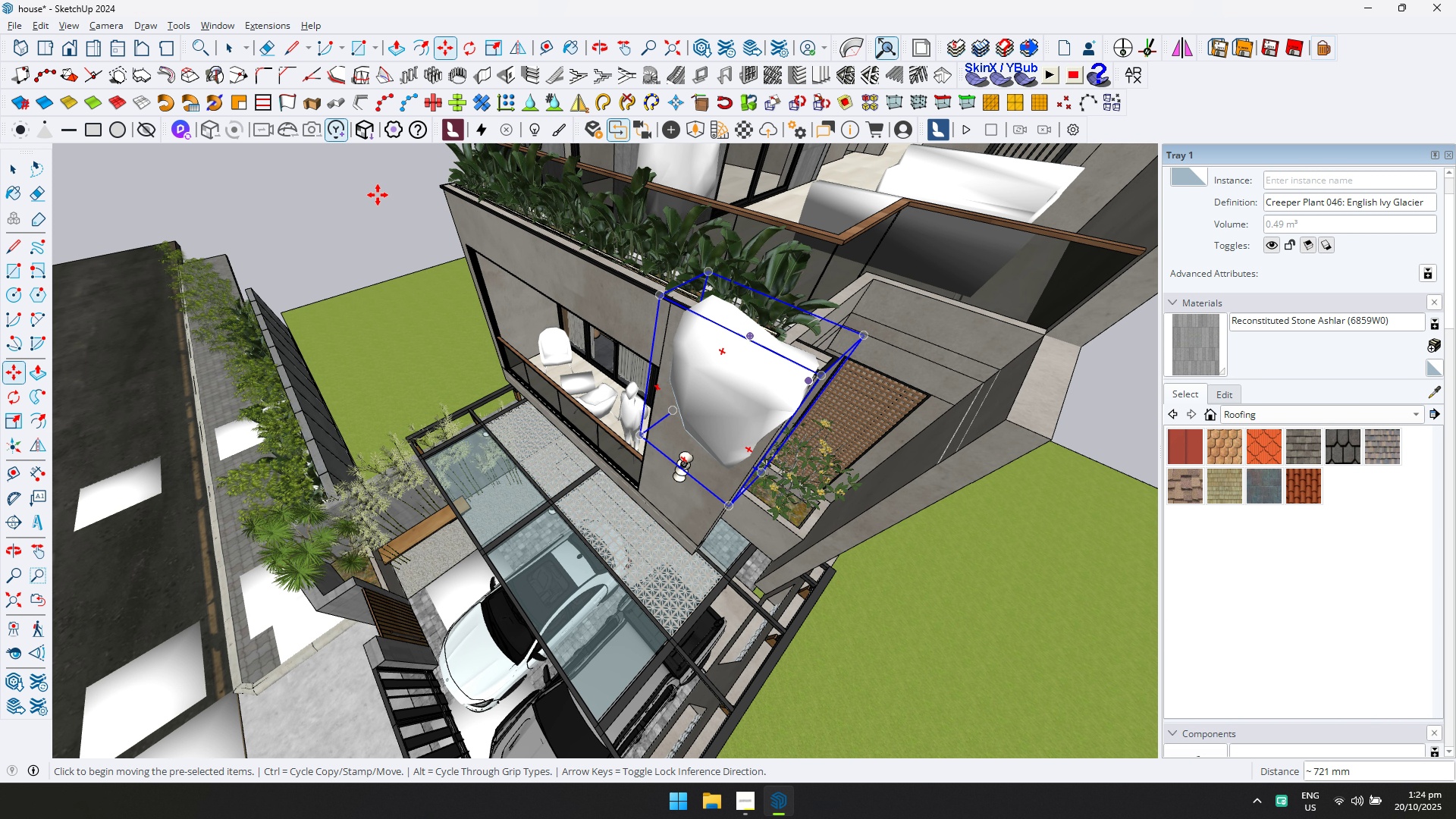 
scroll: coordinate [638, 398], scroll_direction: up, amount: 6.0
 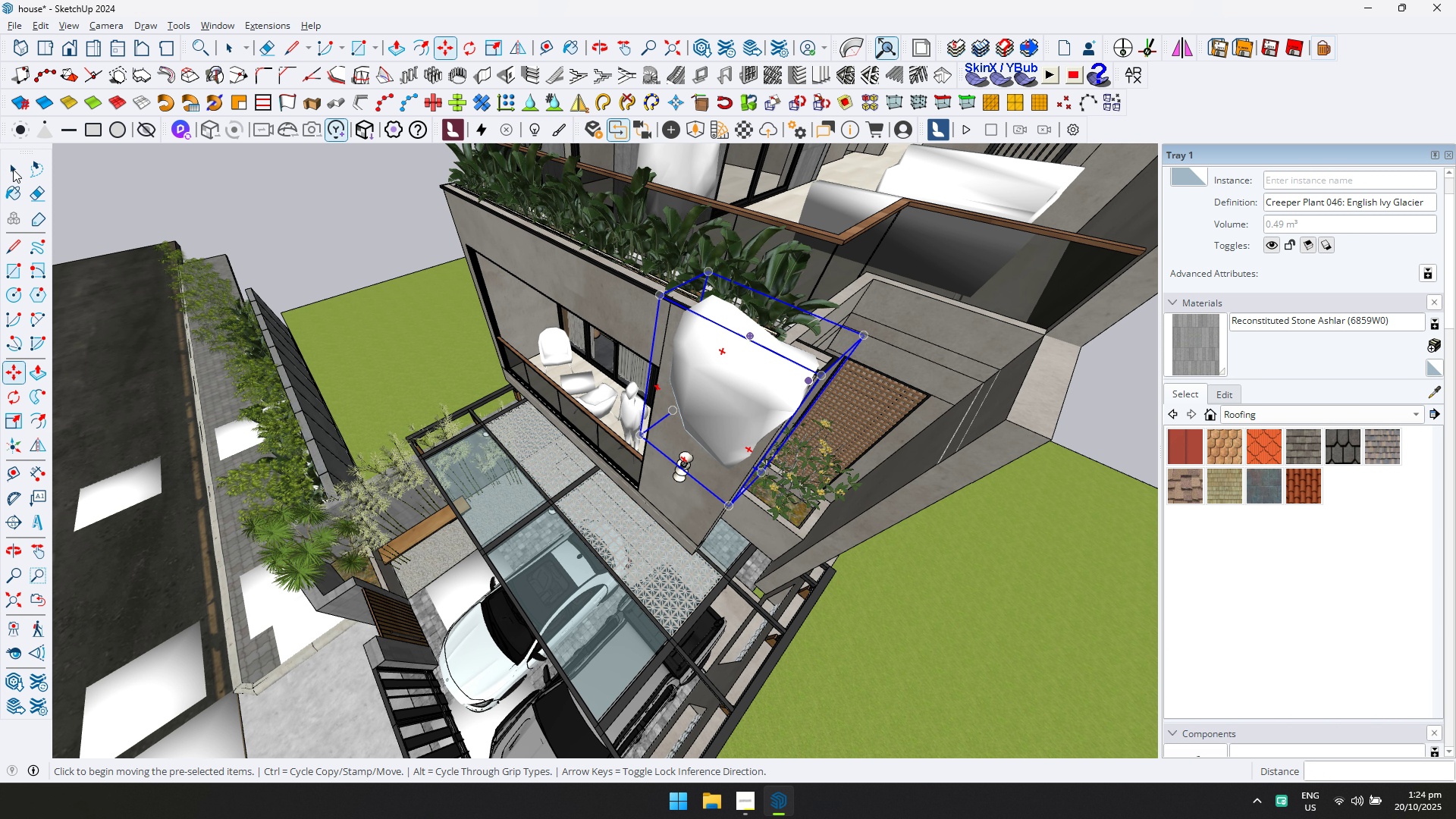 
scroll: coordinate [742, 375], scroll_direction: down, amount: 1.0
 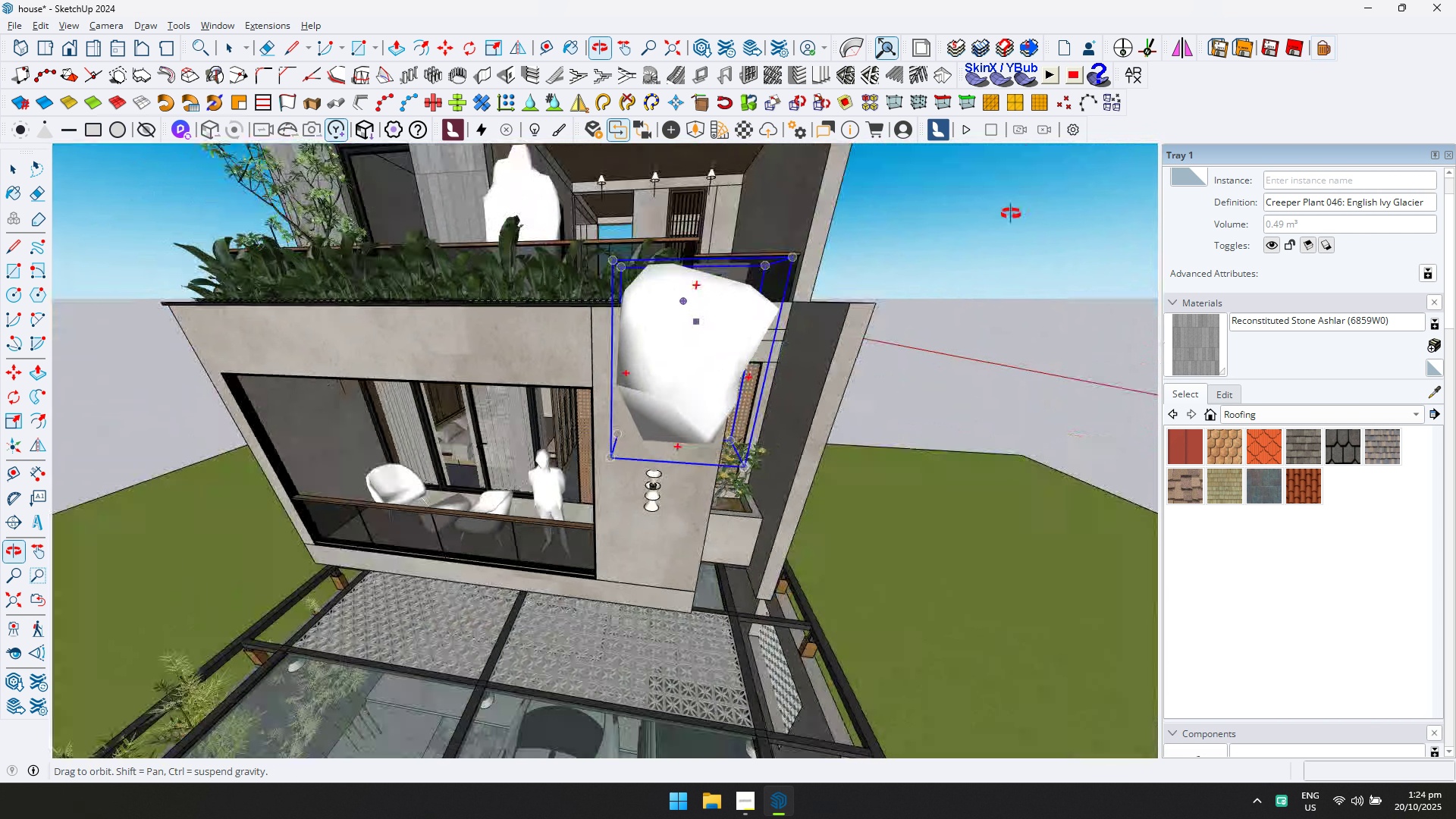 
key(M)
 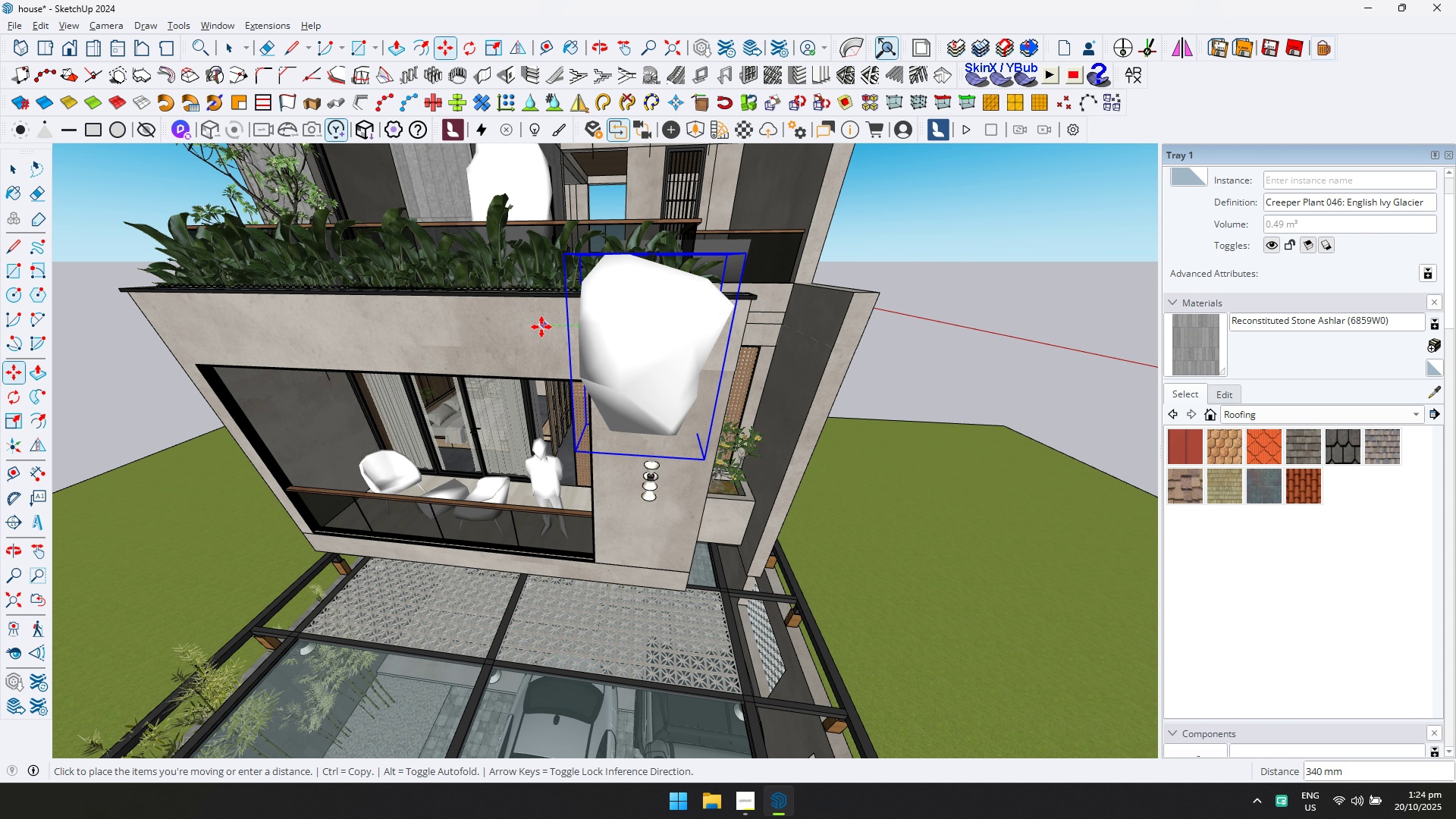 
left_click([541, 327])
 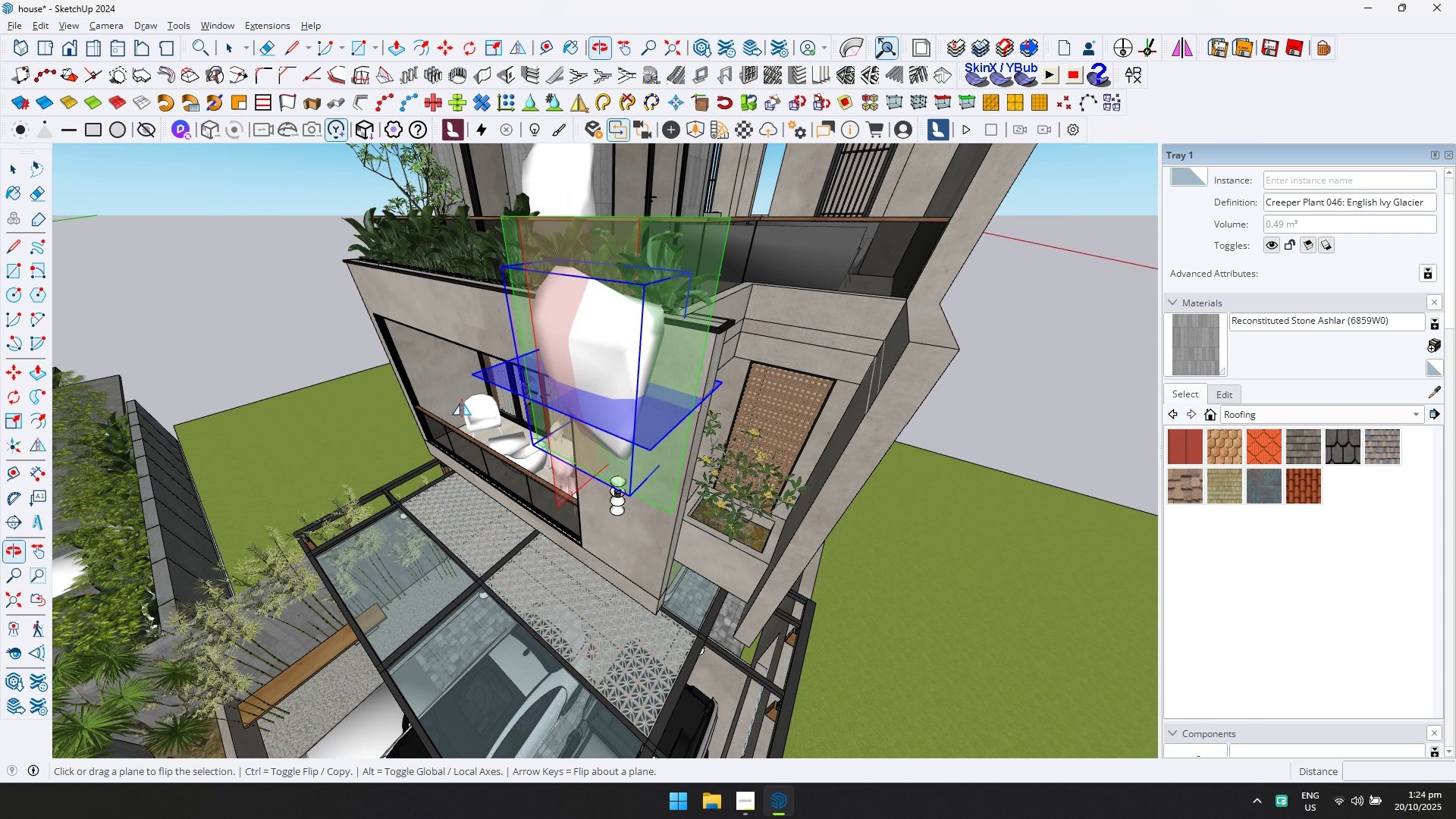 
left_click([538, 238])
 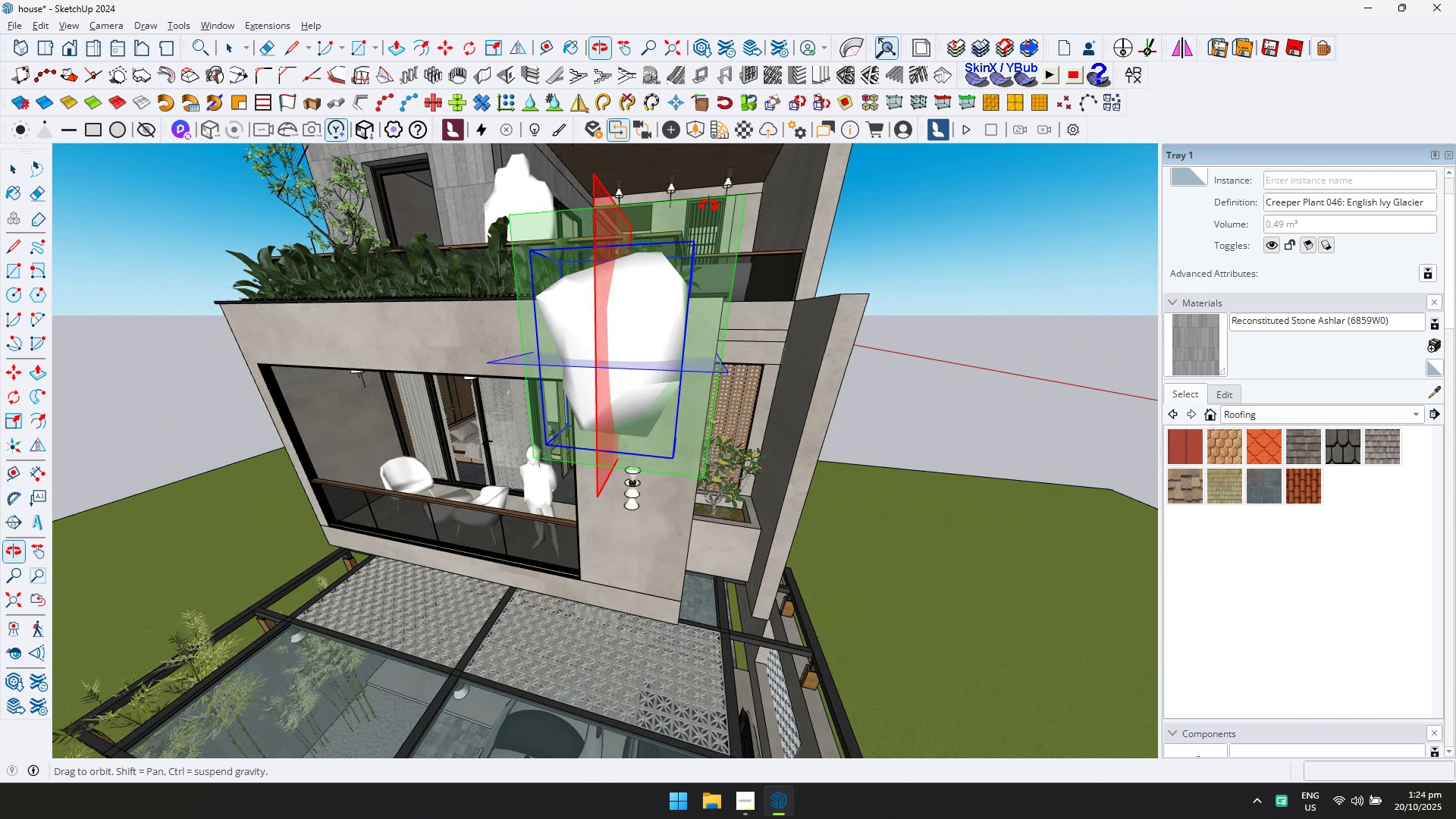 
key(M)
 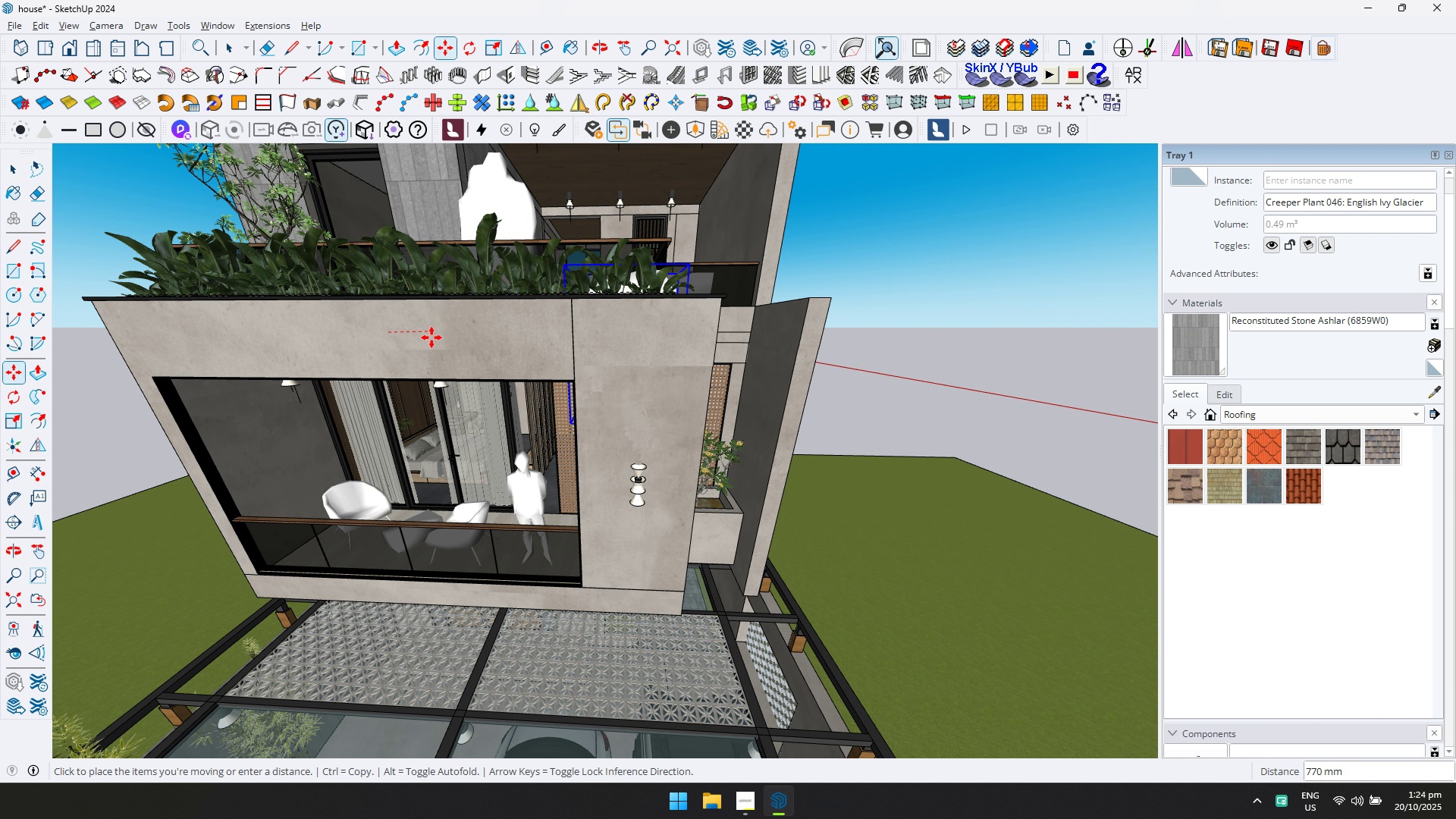 
key(ArrowLeft)
 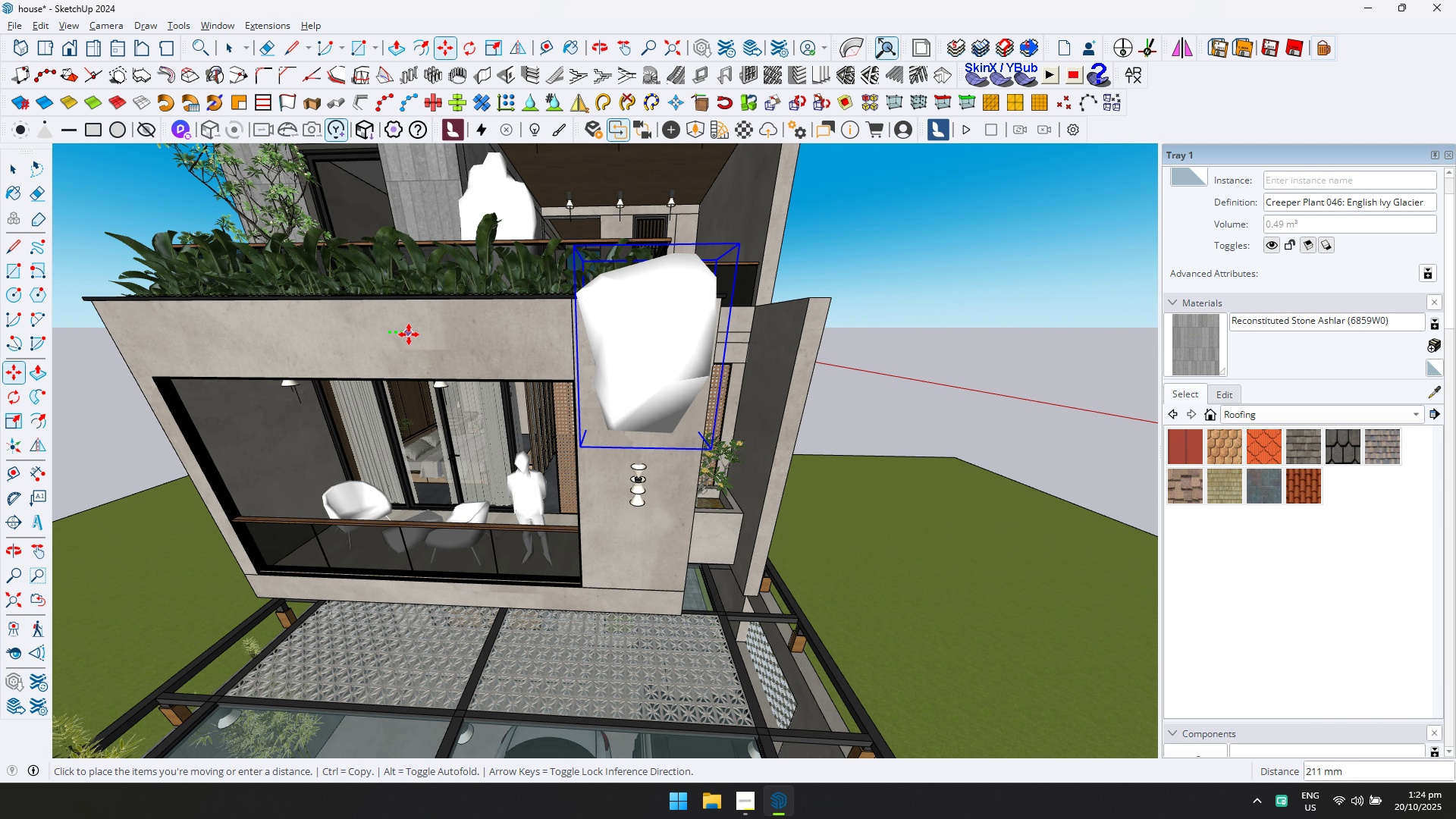 
left_click([409, 334])
 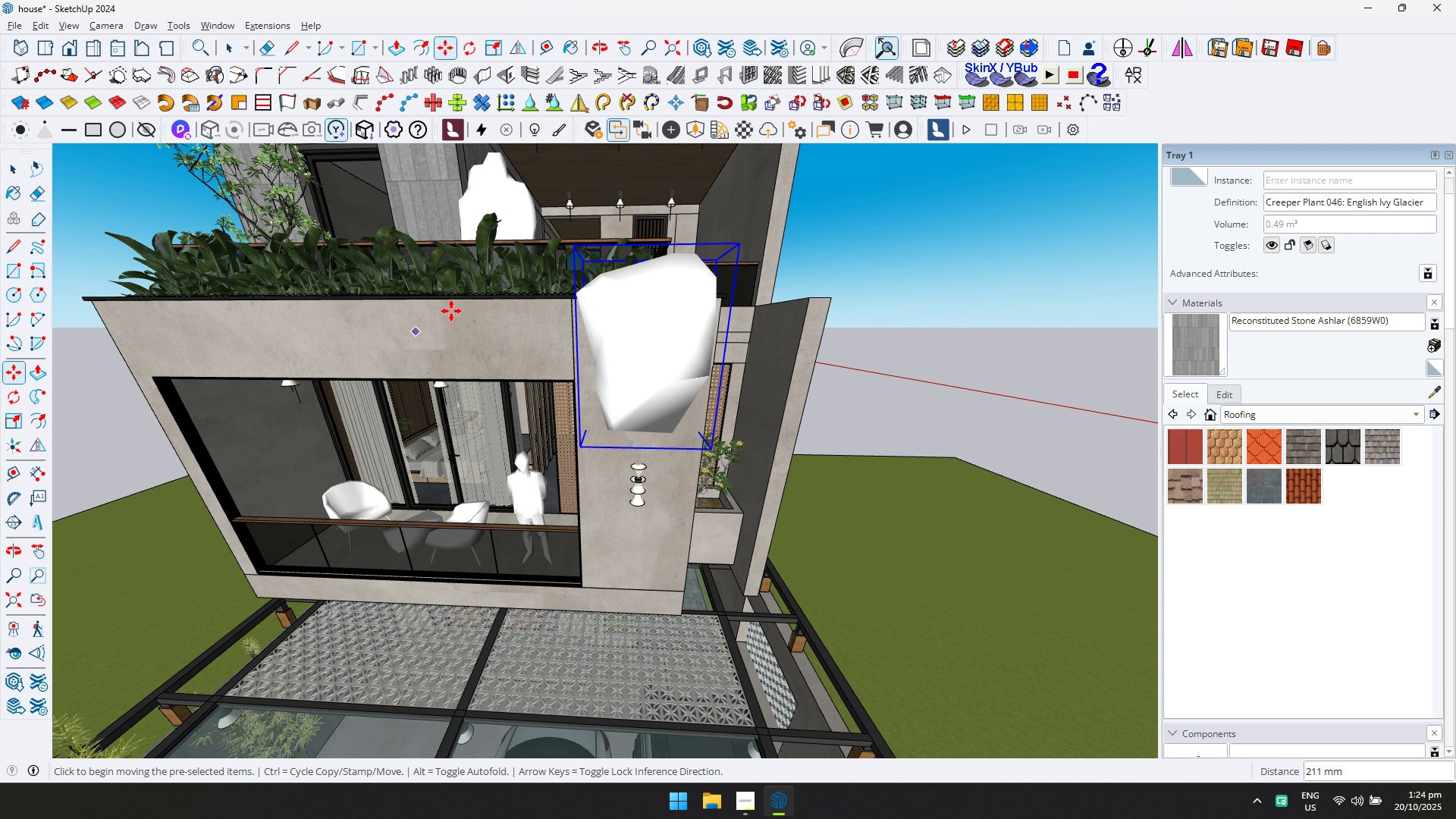 
scroll: coordinate [469, 300], scroll_direction: down, amount: 4.0
 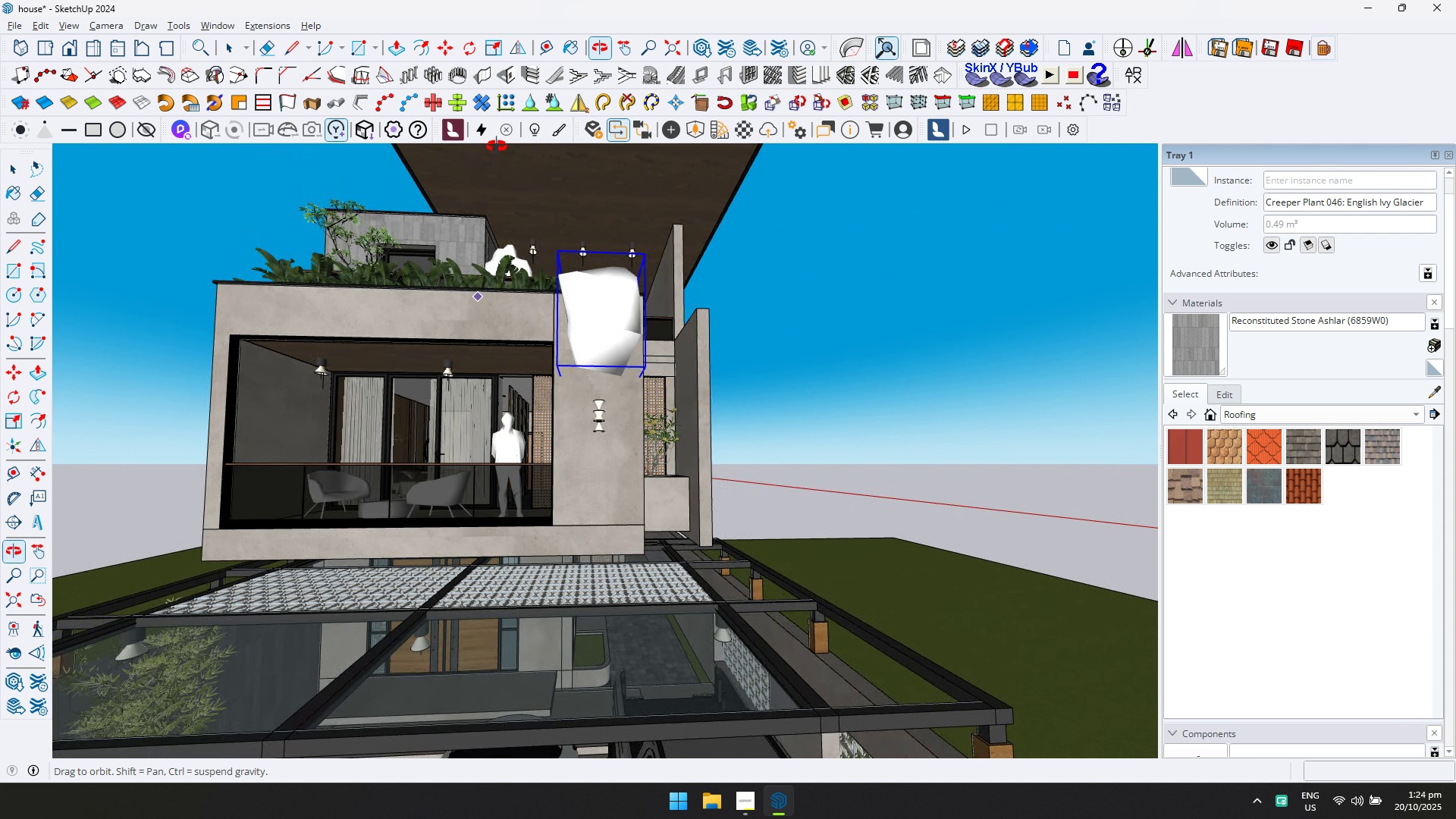 
hold_key(key=ShiftLeft, duration=0.34)
 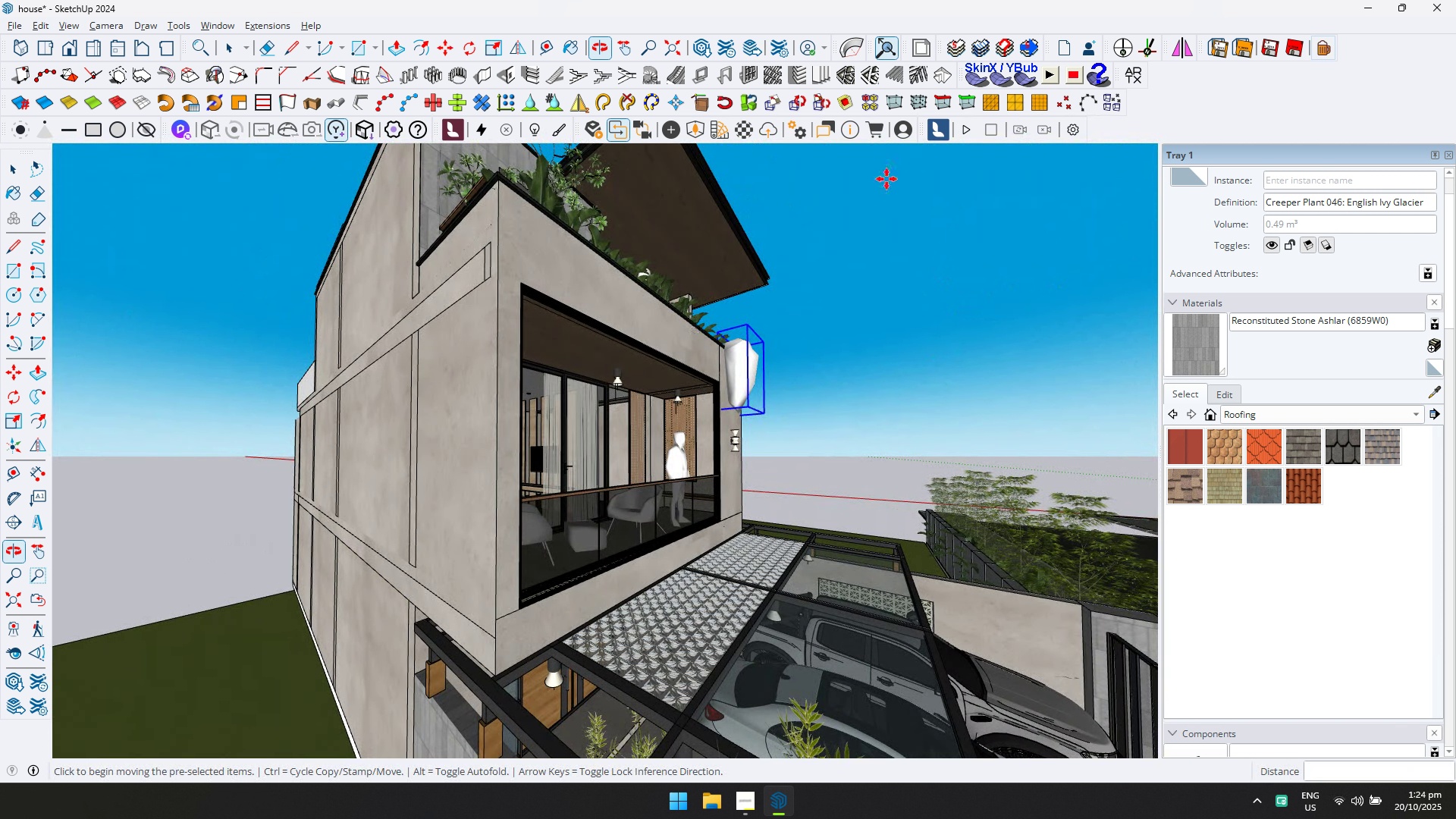 
left_click([10, 170])
 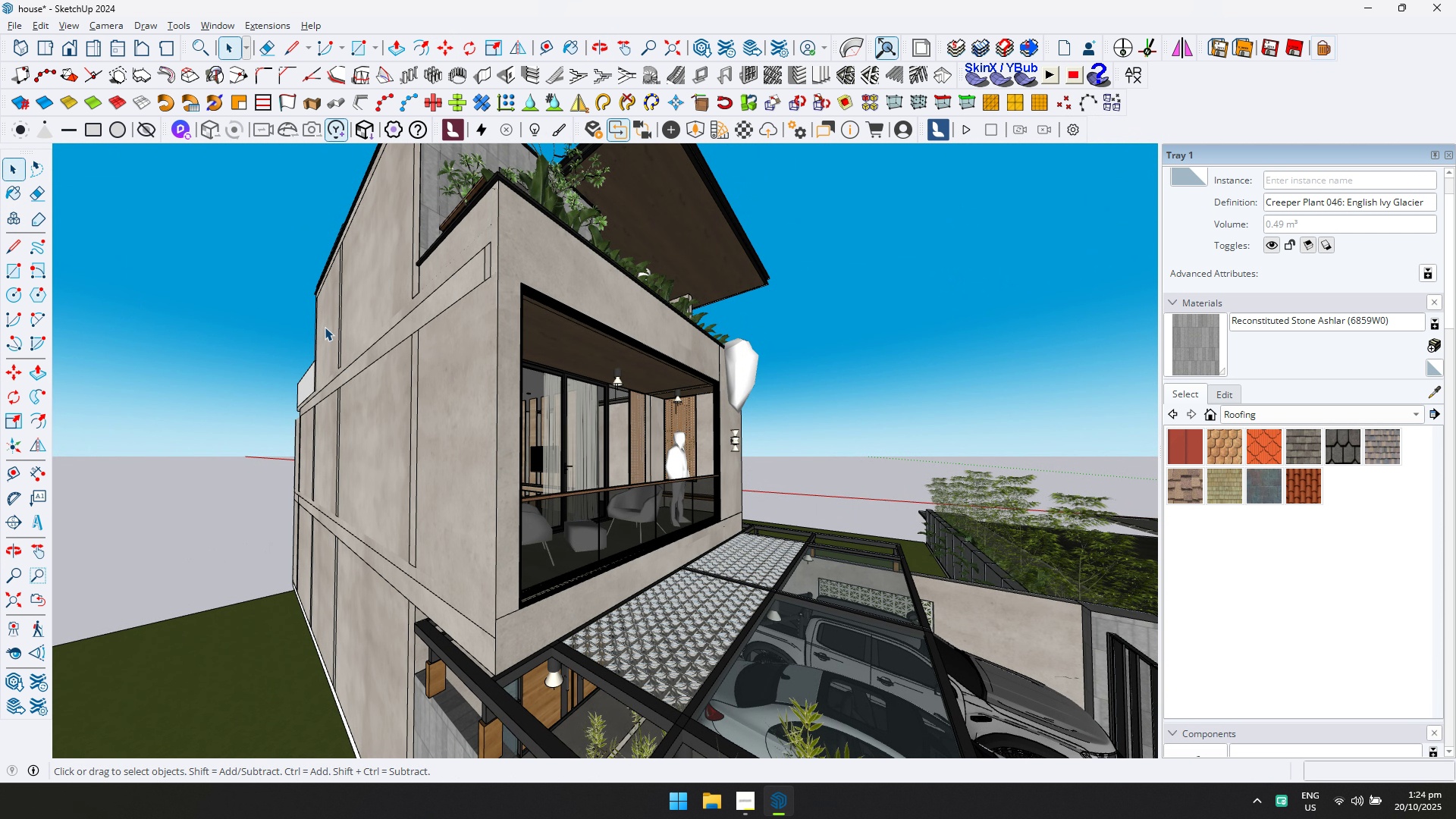 
scroll: coordinate [503, 407], scroll_direction: down, amount: 13.0
 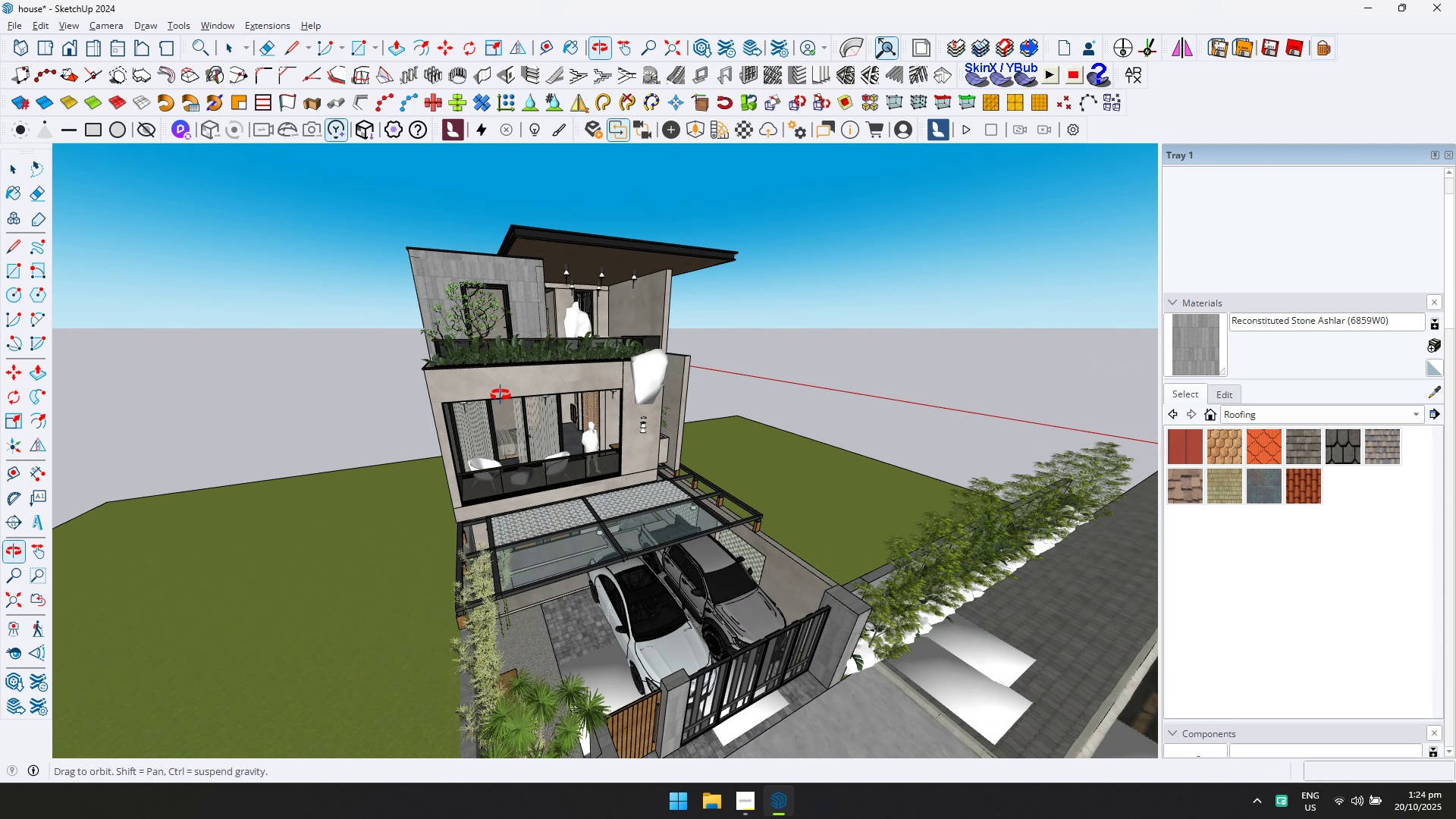 
key(Shift+ShiftLeft)
 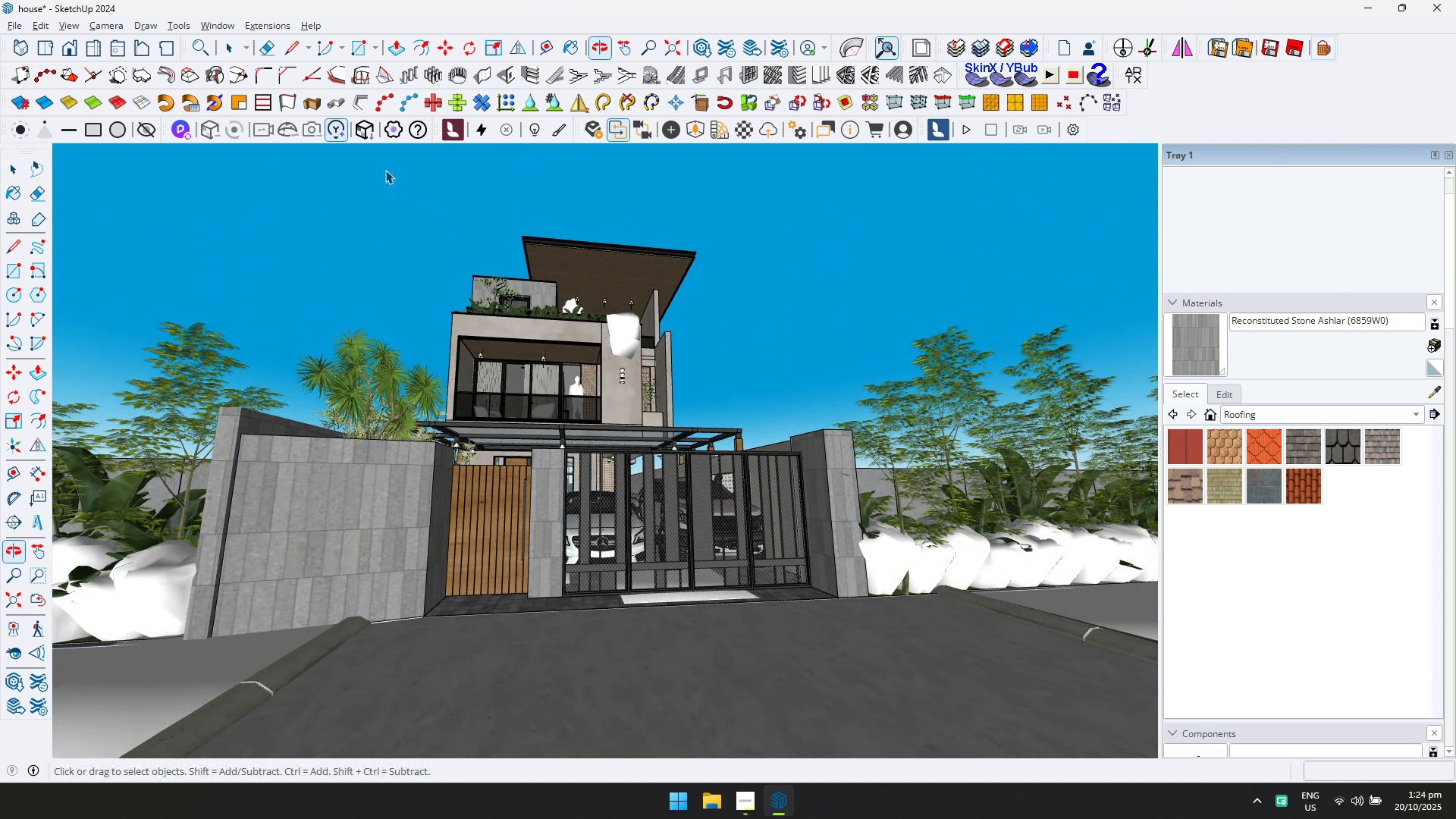 
scroll: coordinate [629, 566], scroll_direction: none, amount: 0.0
 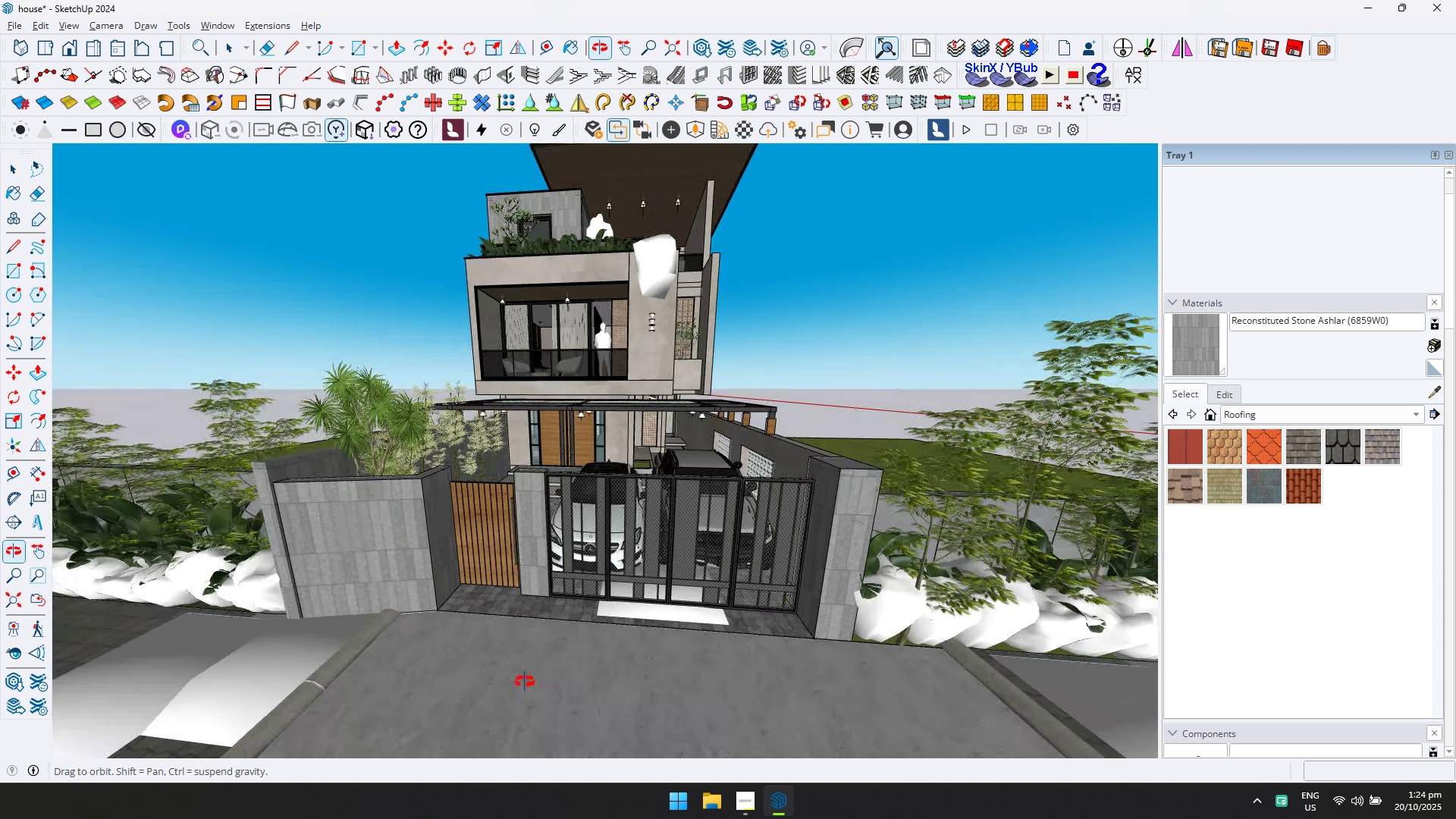 
key(Shift+ShiftLeft)
 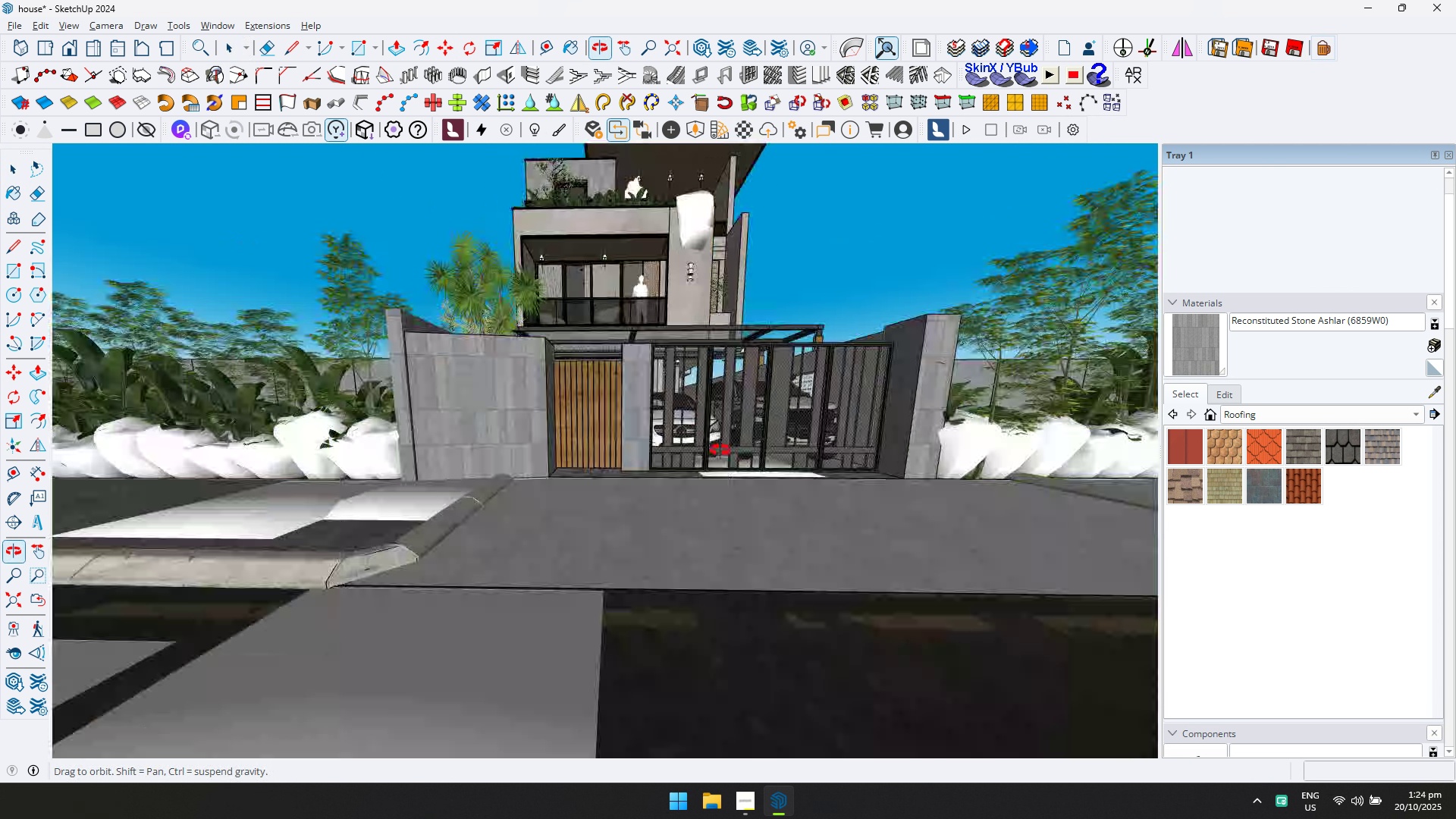 
scroll: coordinate [700, 421], scroll_direction: down, amount: 7.0
 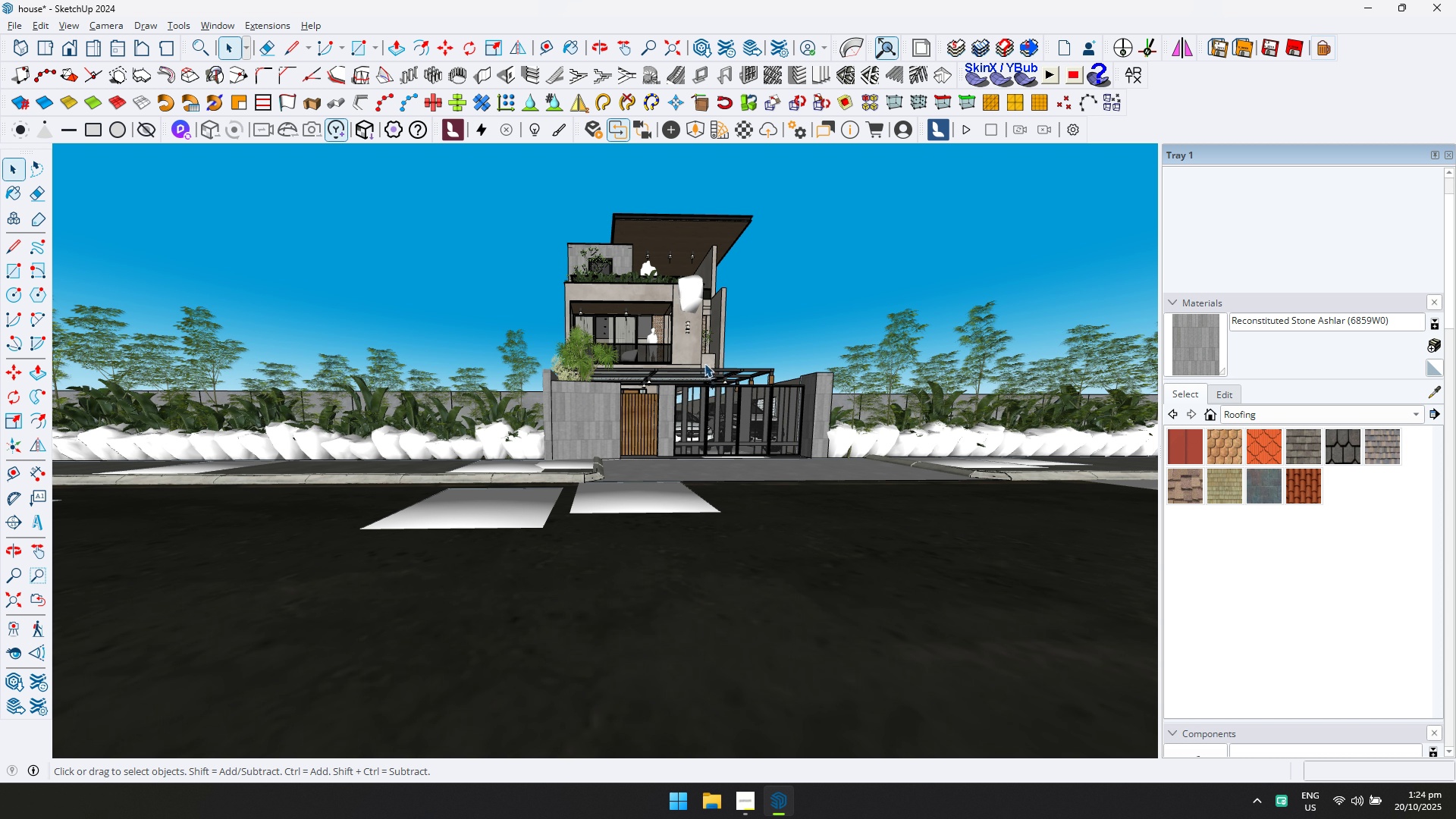 
hold_key(key=ShiftLeft, duration=0.45)
 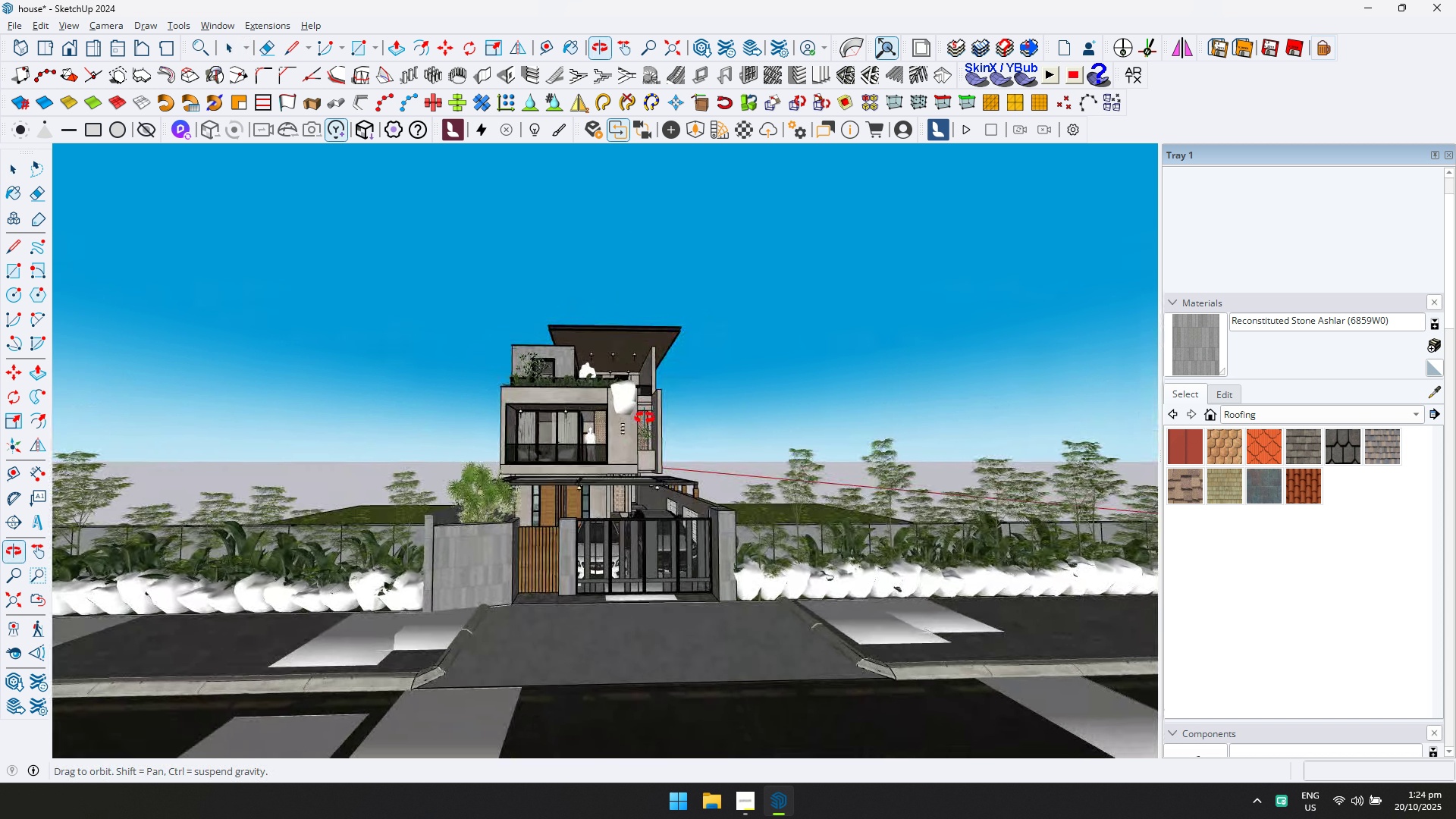 
scroll: coordinate [559, 497], scroll_direction: none, amount: 0.0
 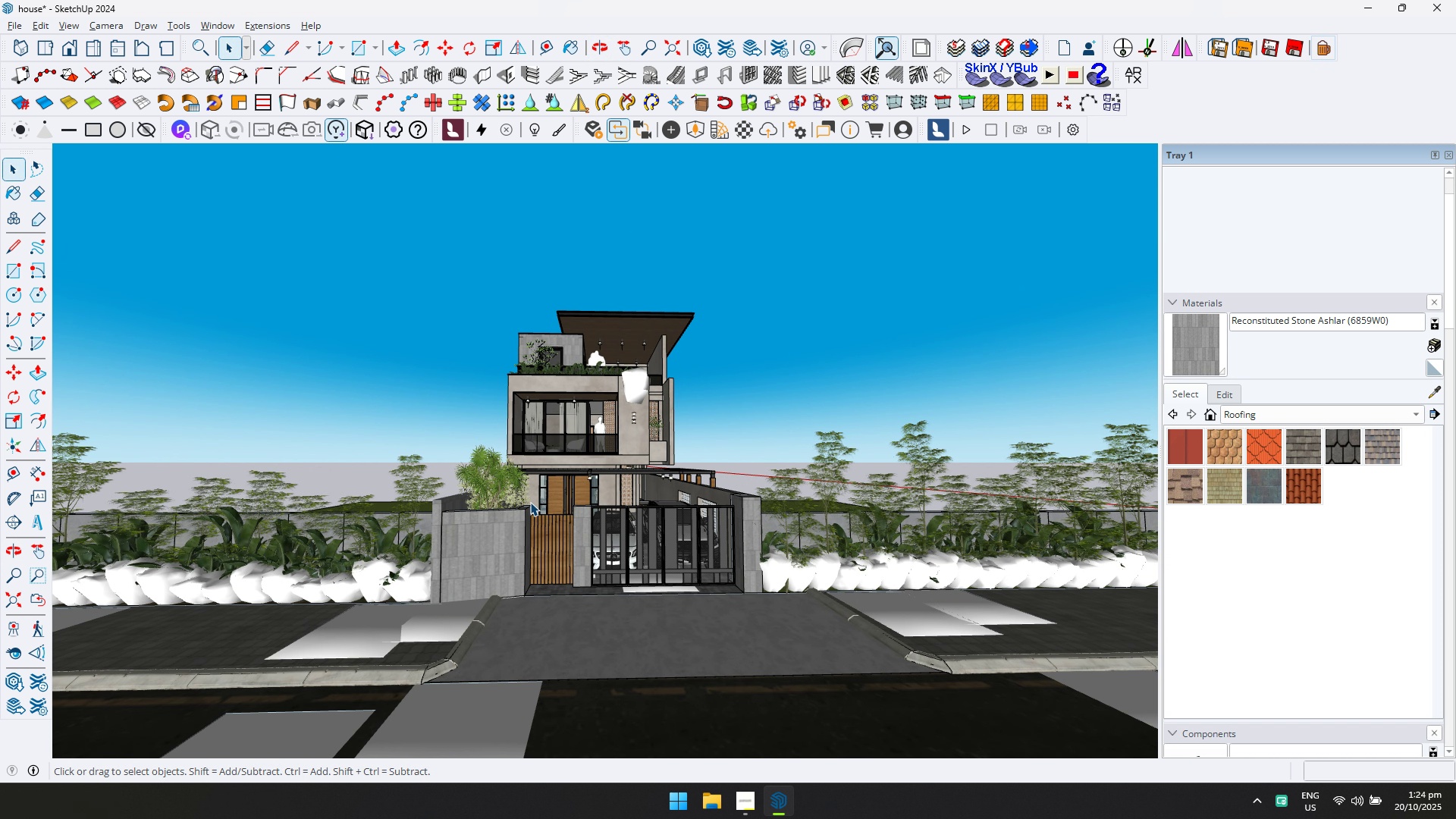 
scroll: coordinate [521, 507], scroll_direction: up, amount: 1.0
 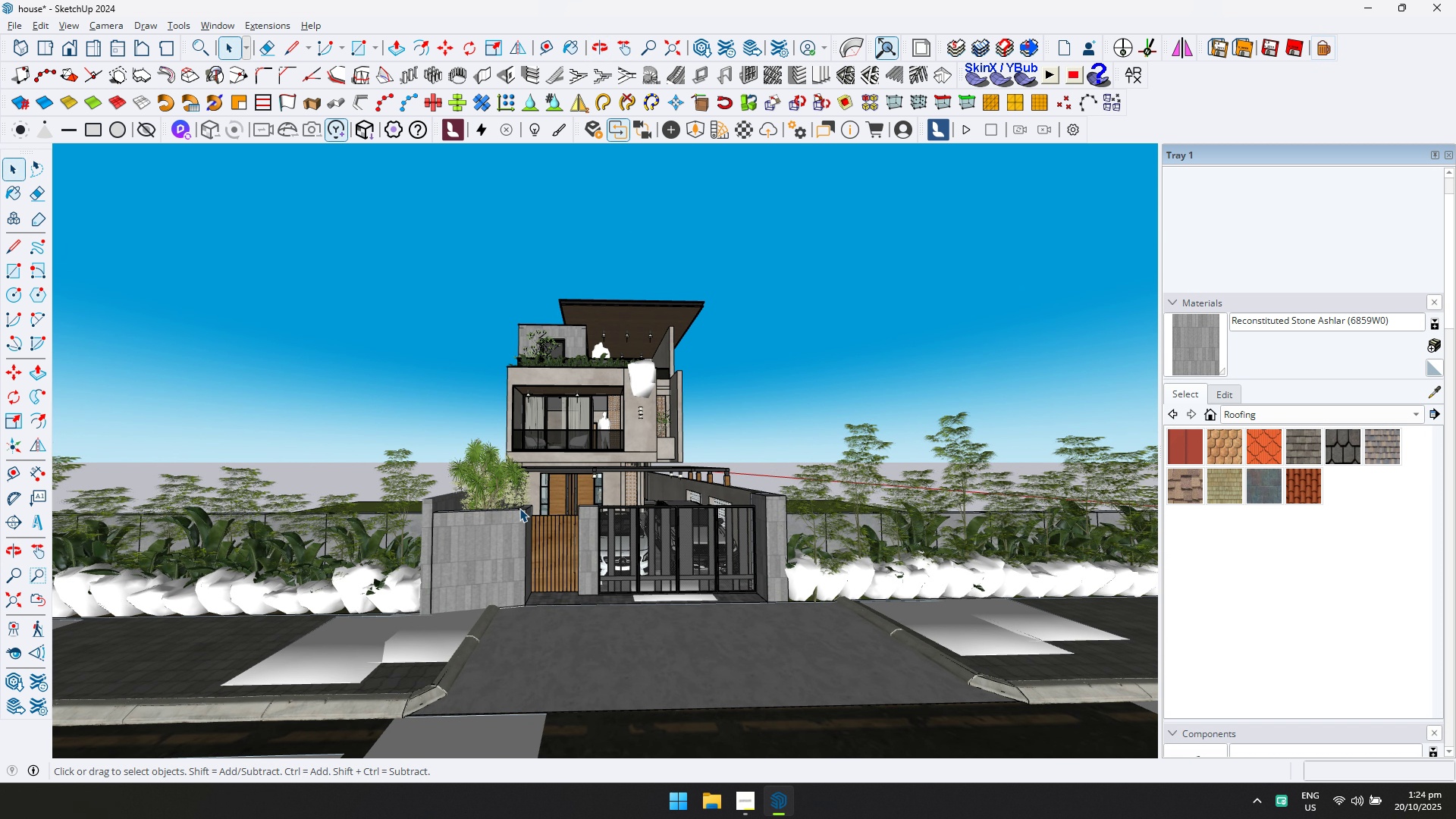 
key(Control+S)